 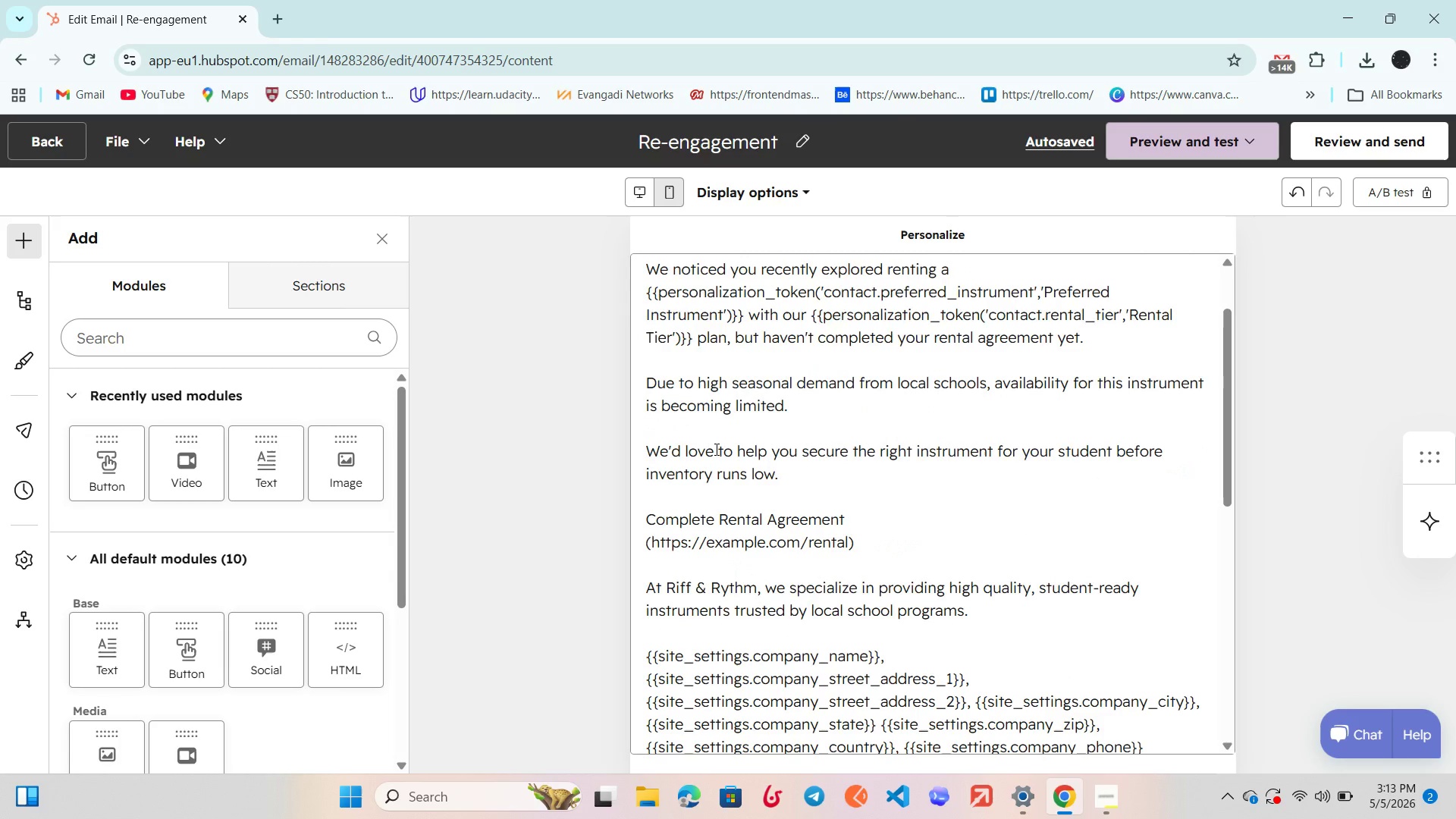 
scroll: coordinate [715, 449], scroll_direction: down, amount: 3.0
 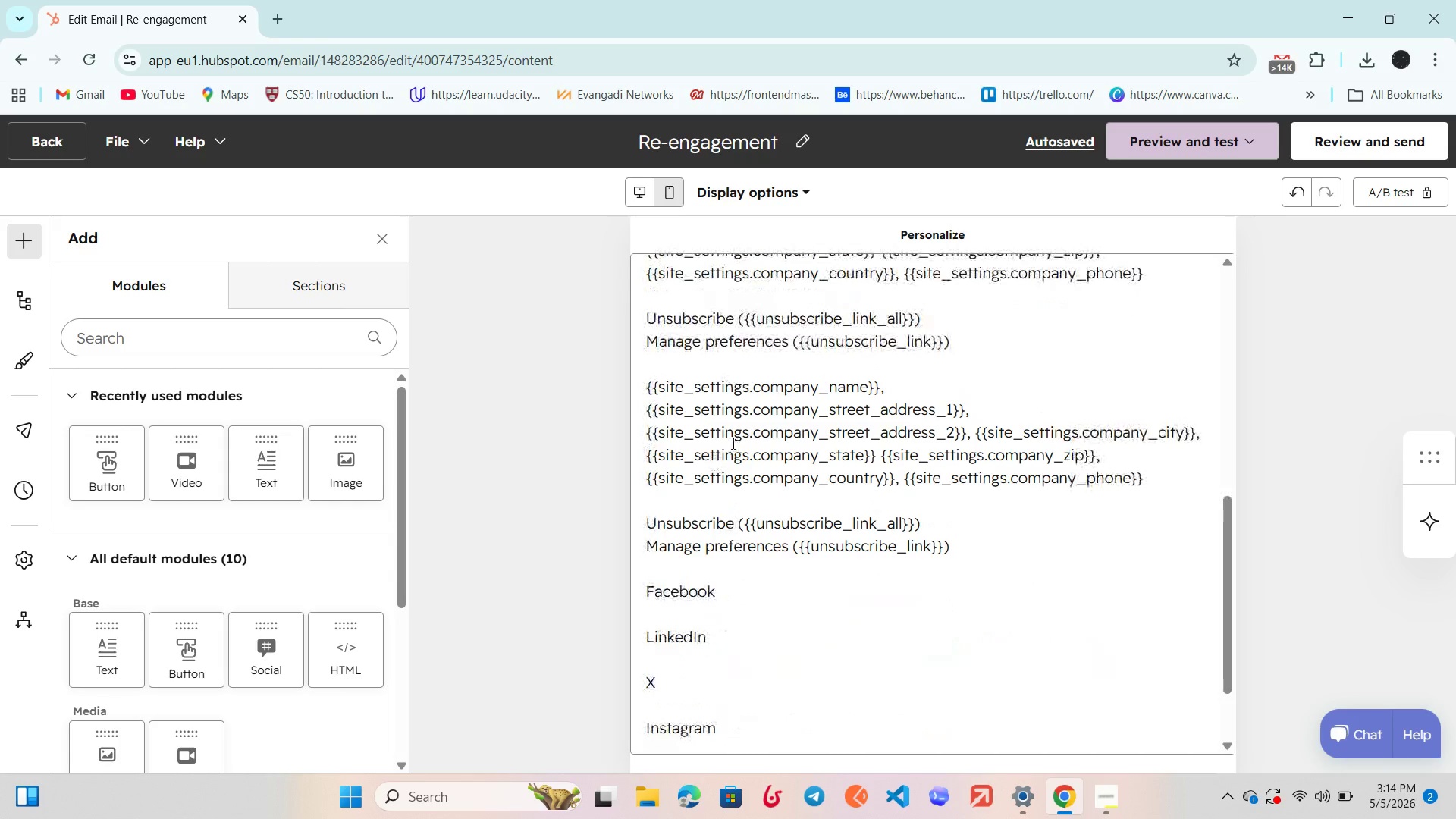 
wait(18.41)
 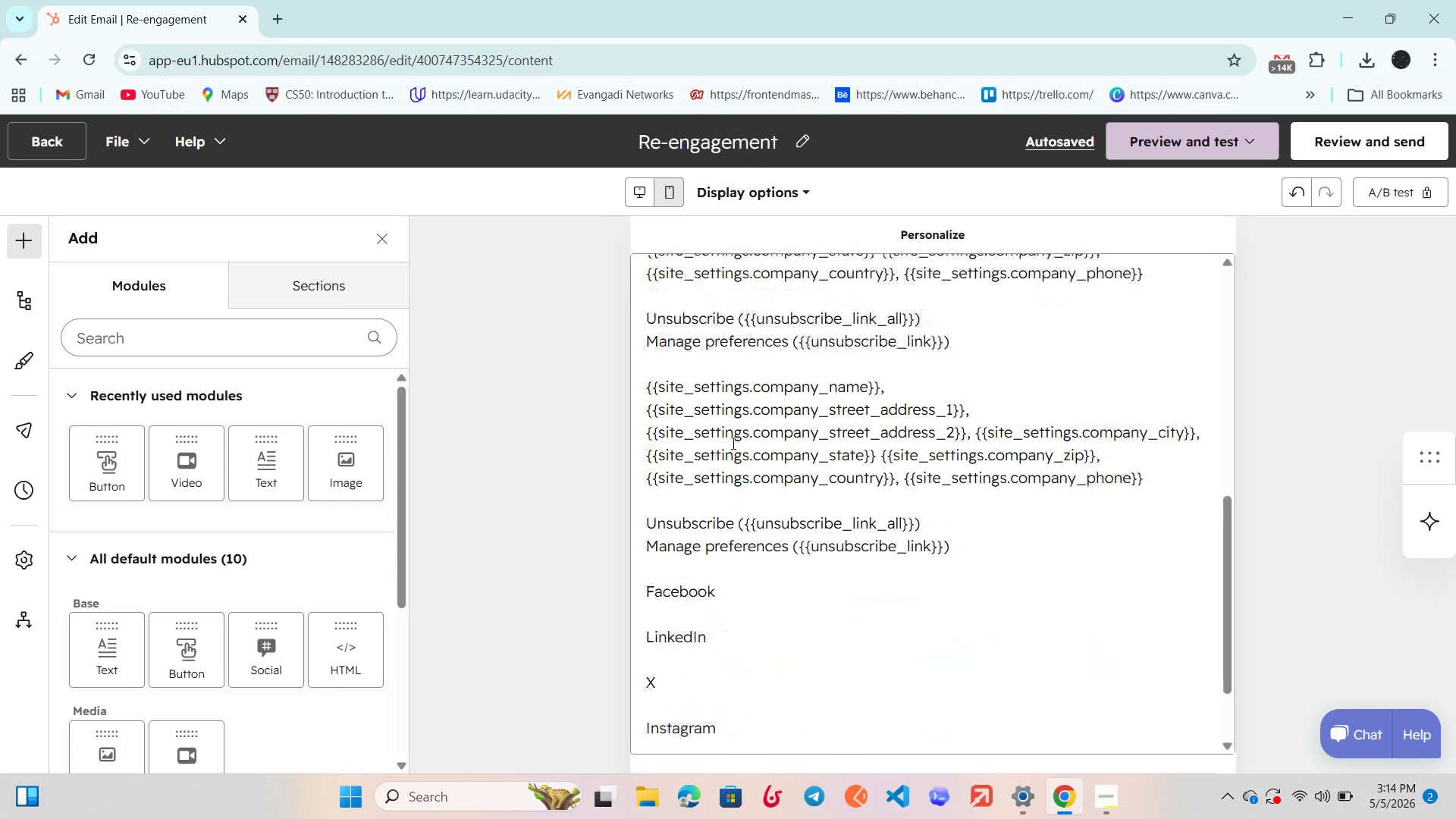 
scroll: coordinate [774, 386], scroll_direction: down, amount: 2.0
 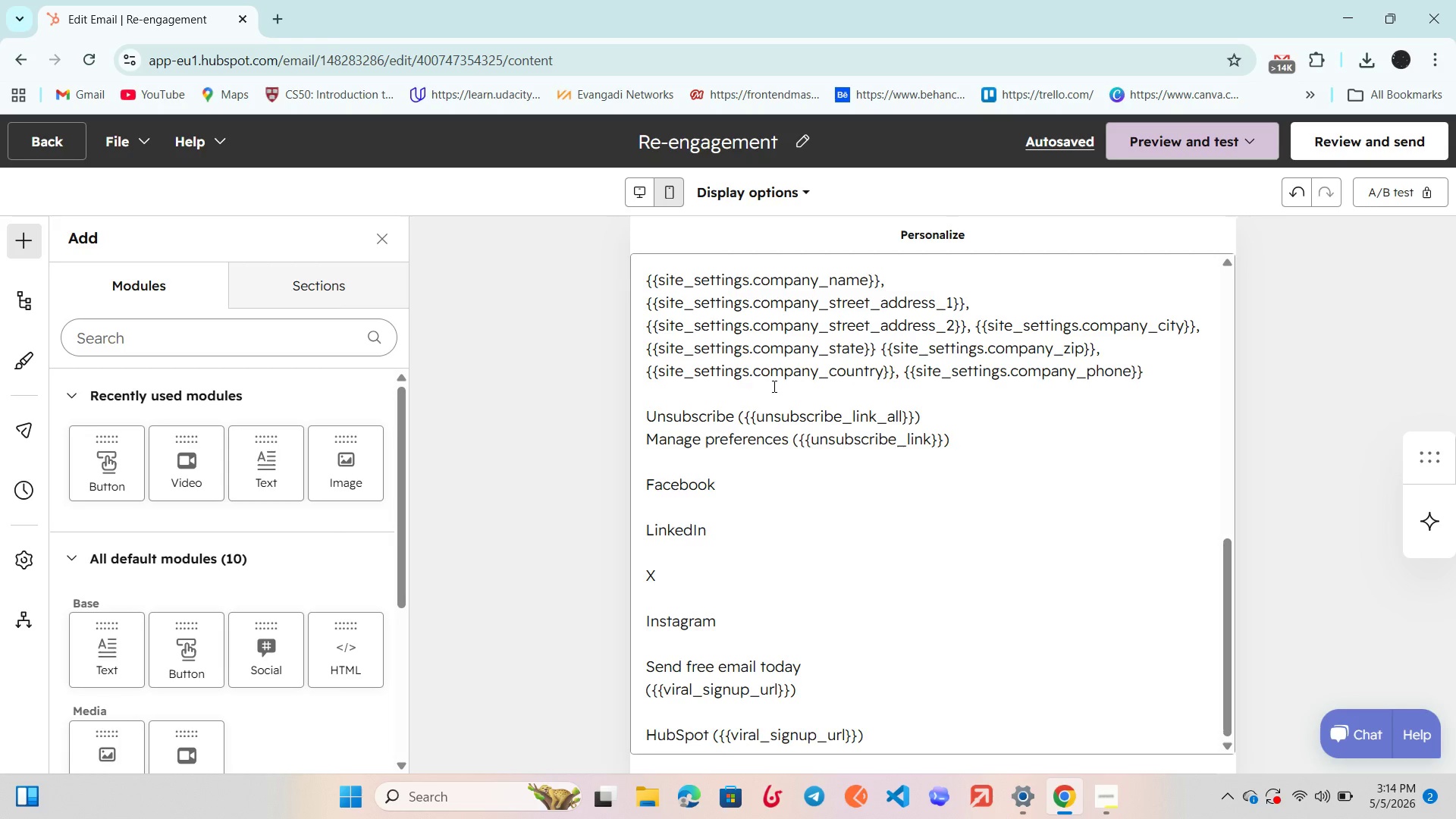 
wait(32.61)
 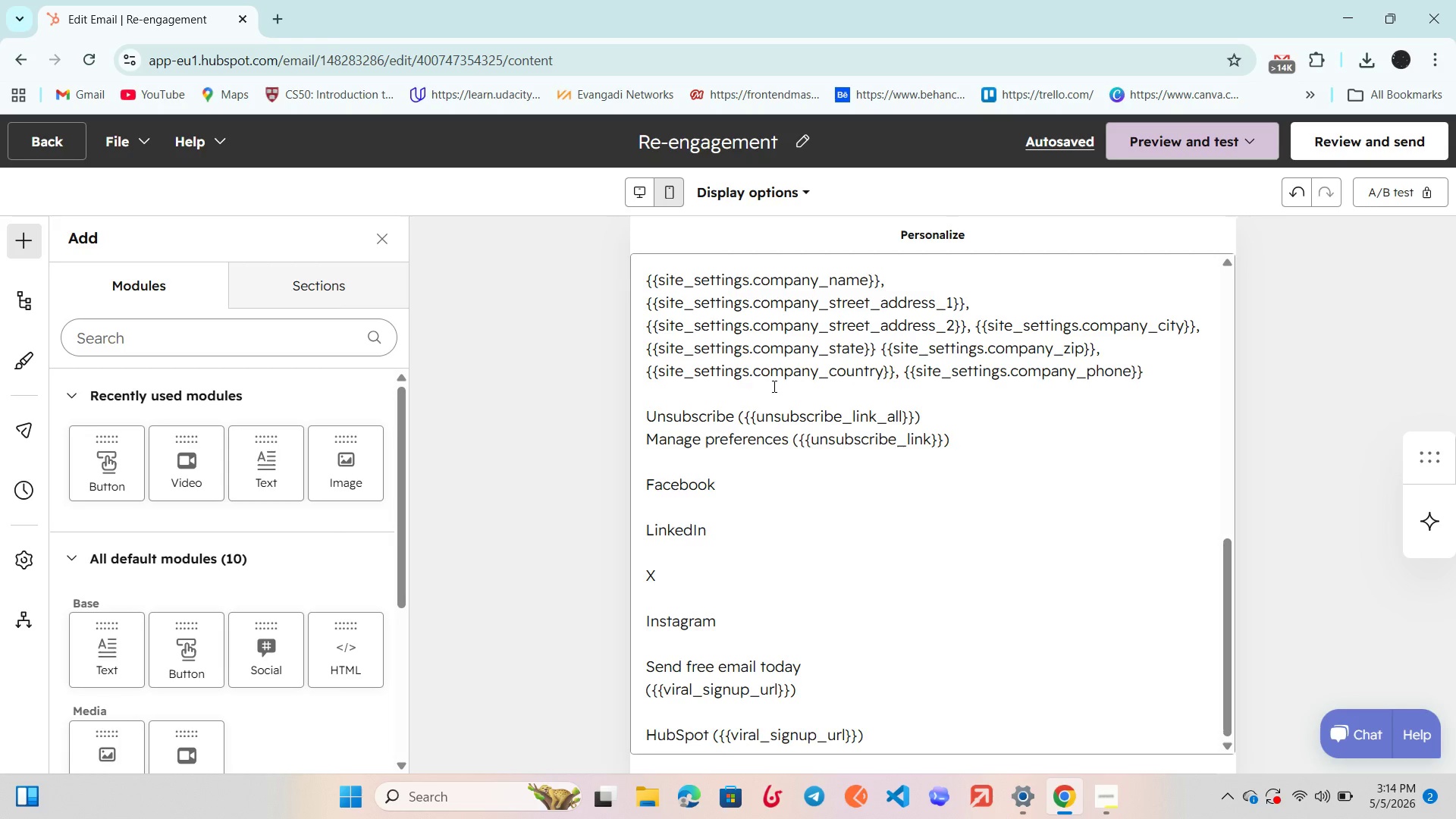 
scroll: coordinate [831, 422], scroll_direction: up, amount: 3.0
 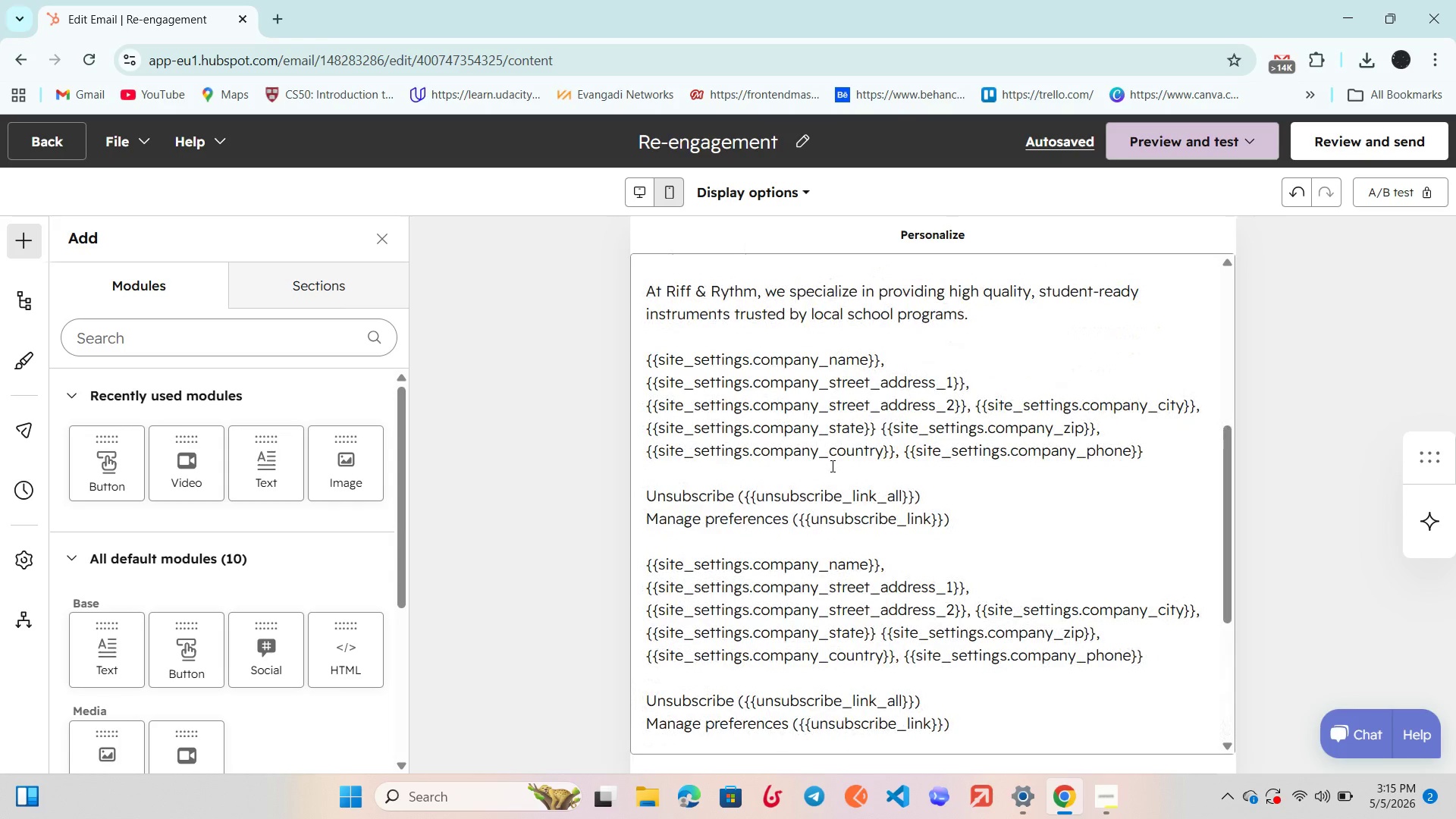 
wait(21.36)
 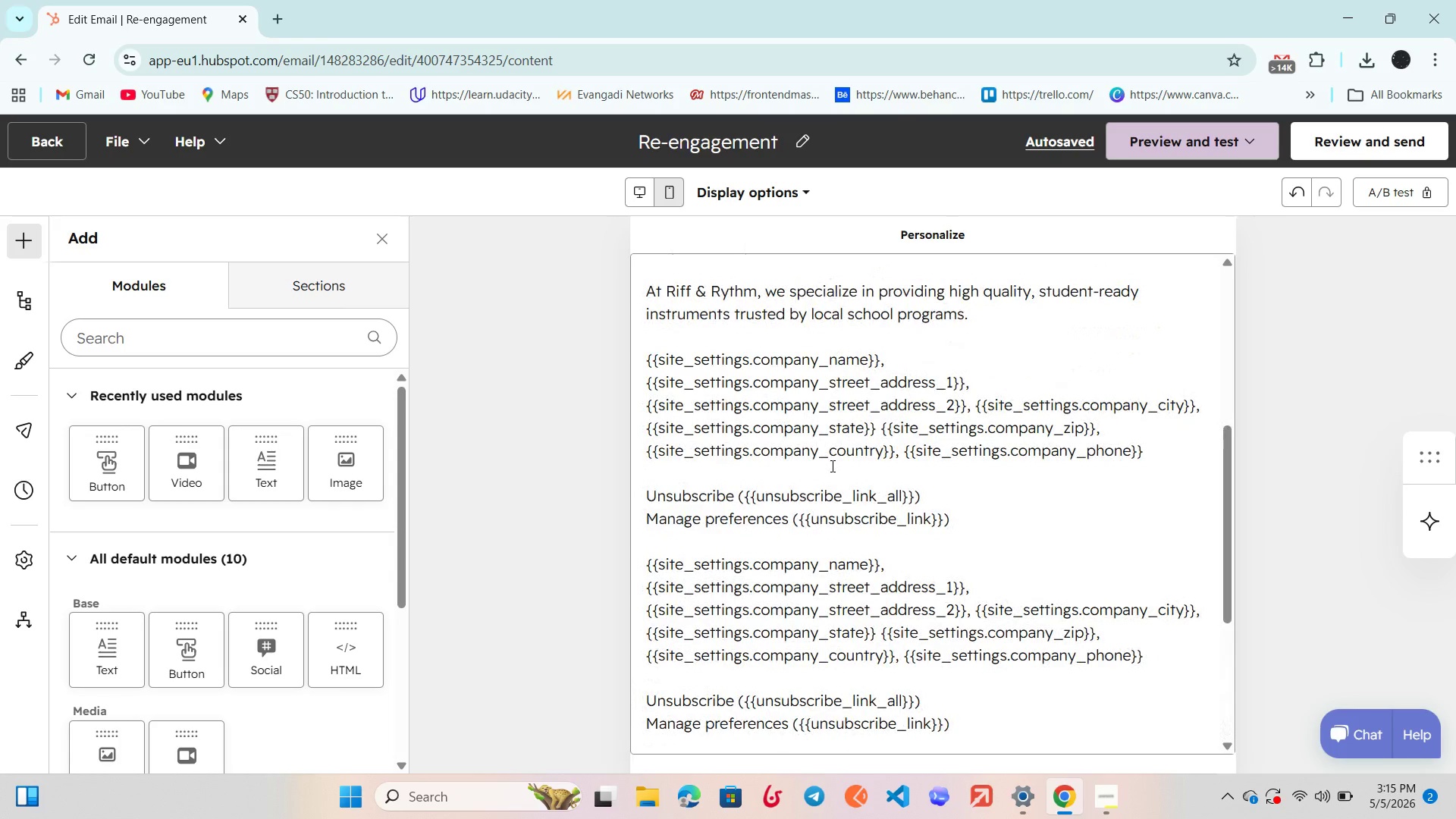 
scroll: coordinate [843, 472], scroll_direction: up, amount: 1.0
 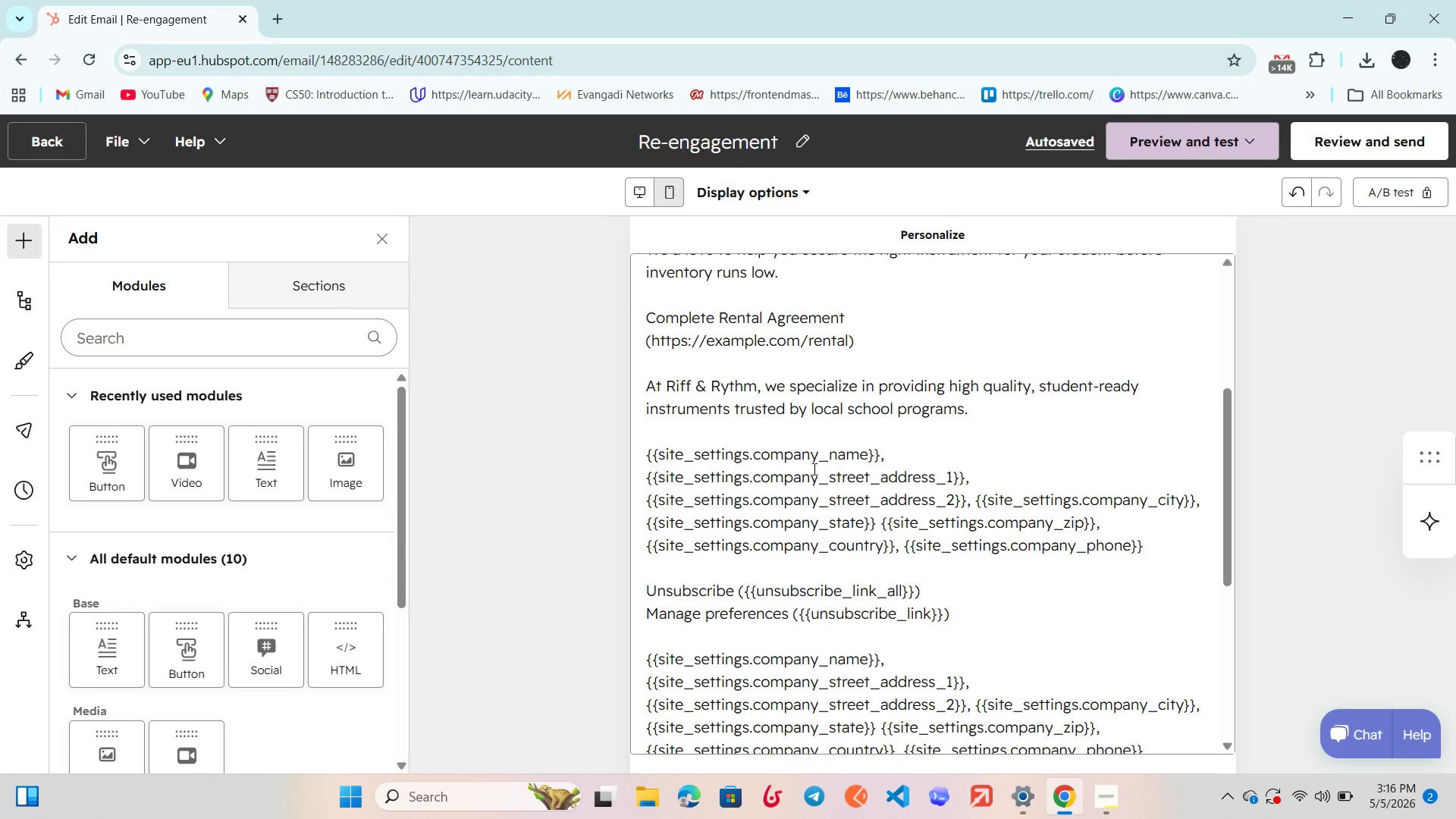 
wait(61.91)
 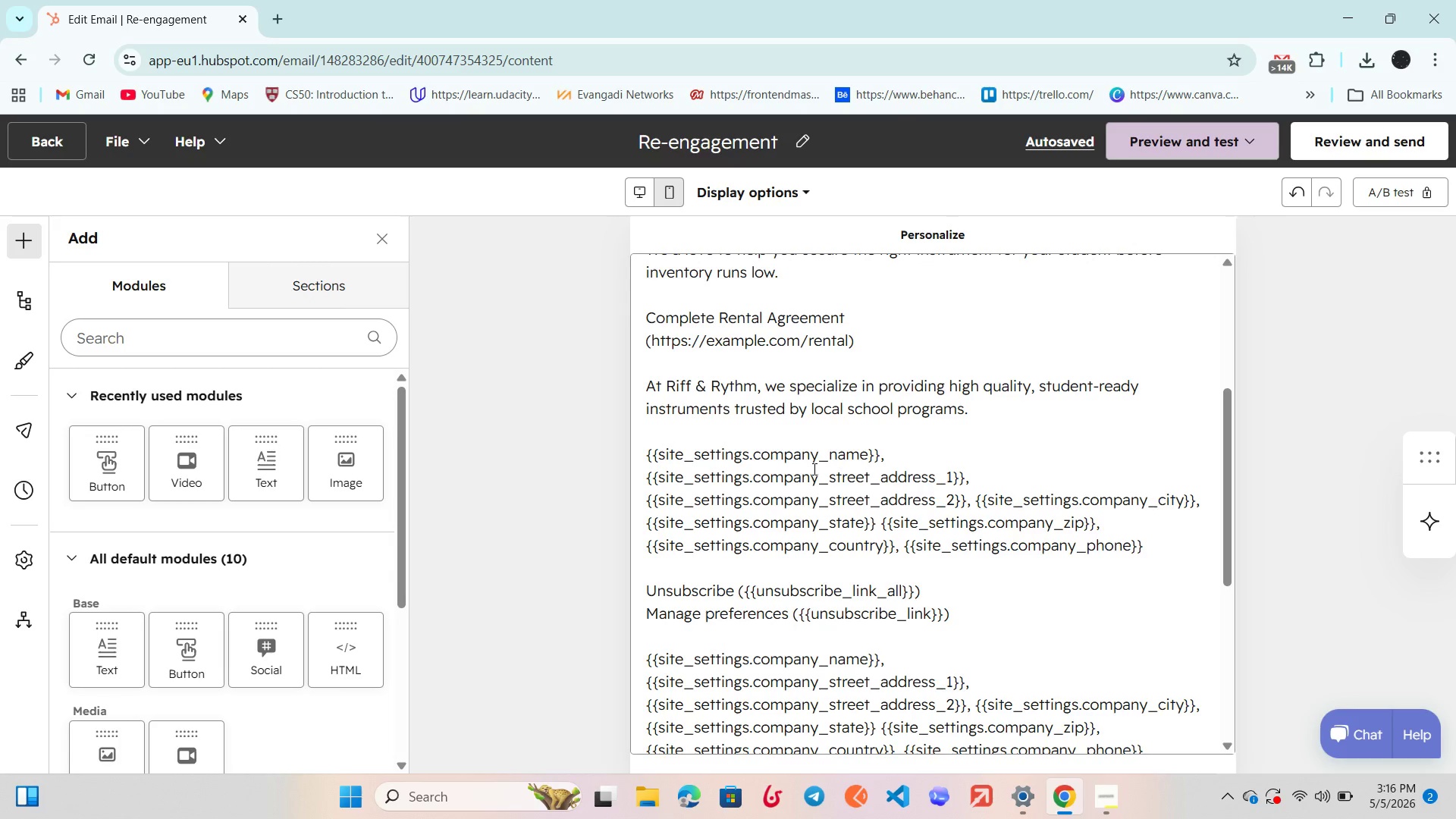 
scroll: coordinate [836, 567], scroll_direction: down, amount: 1.0
 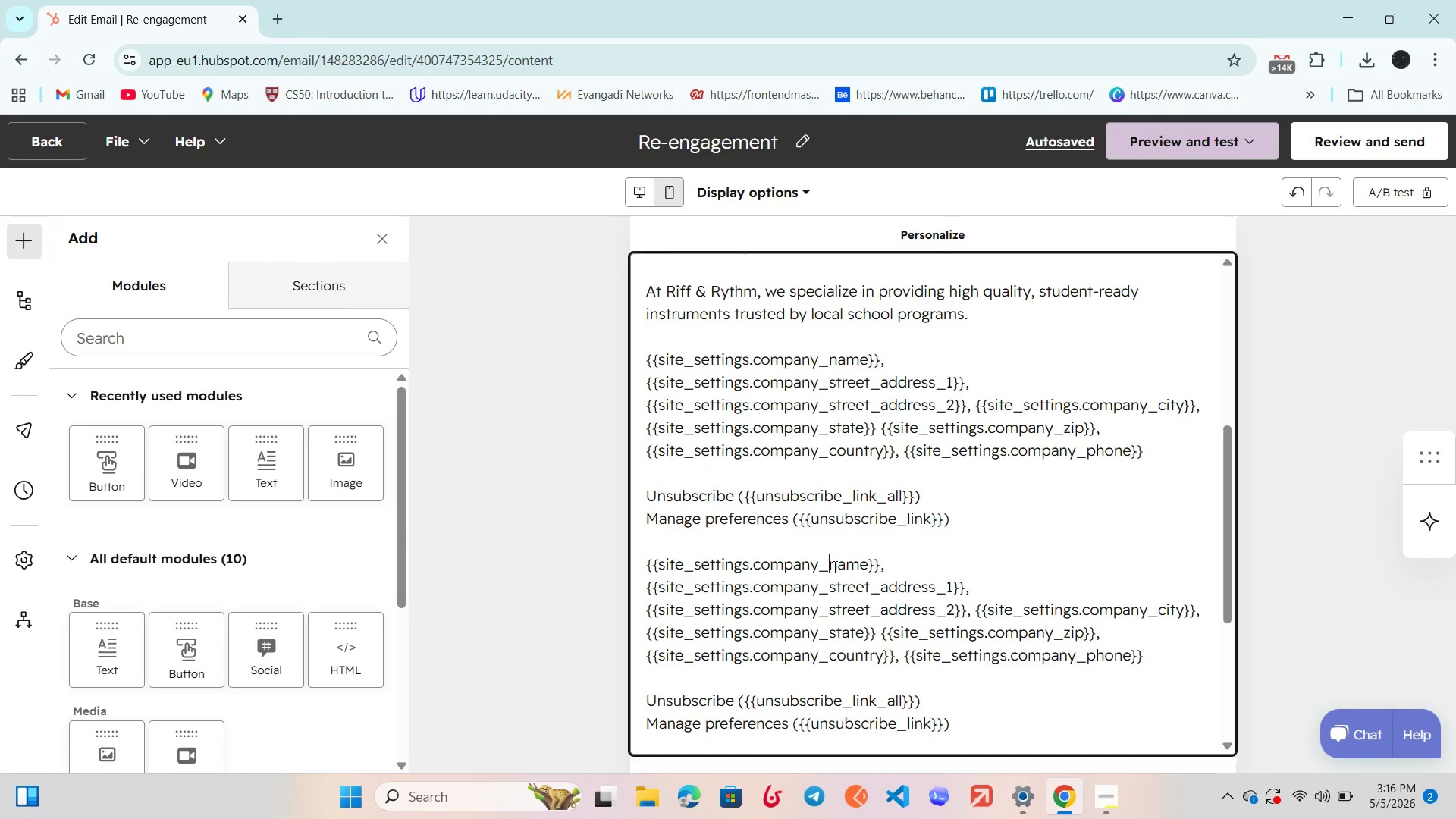 
left_click_drag(start_coordinate=[833, 567], to_coordinate=[890, 608])
 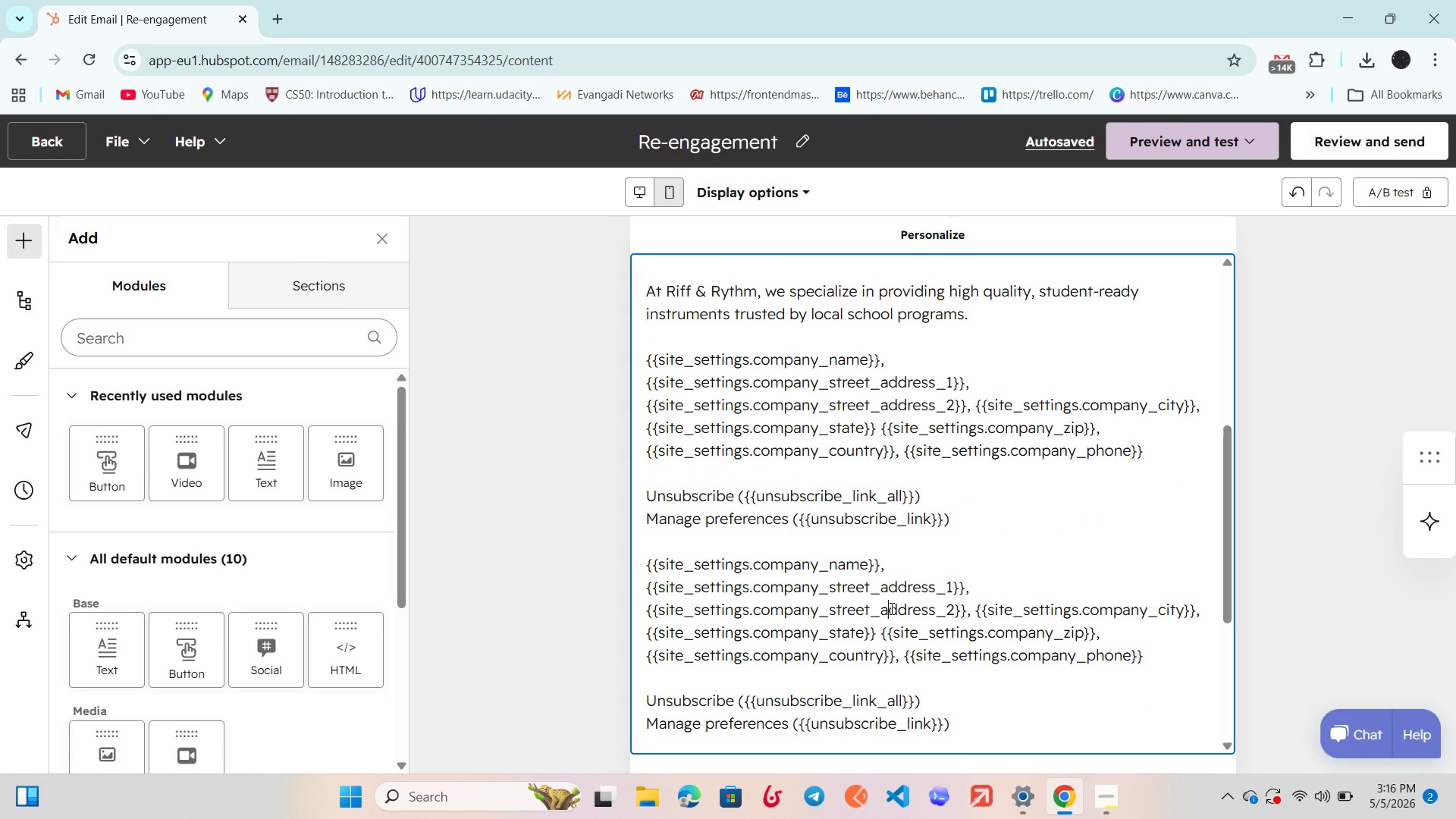 
left_click([890, 608])
 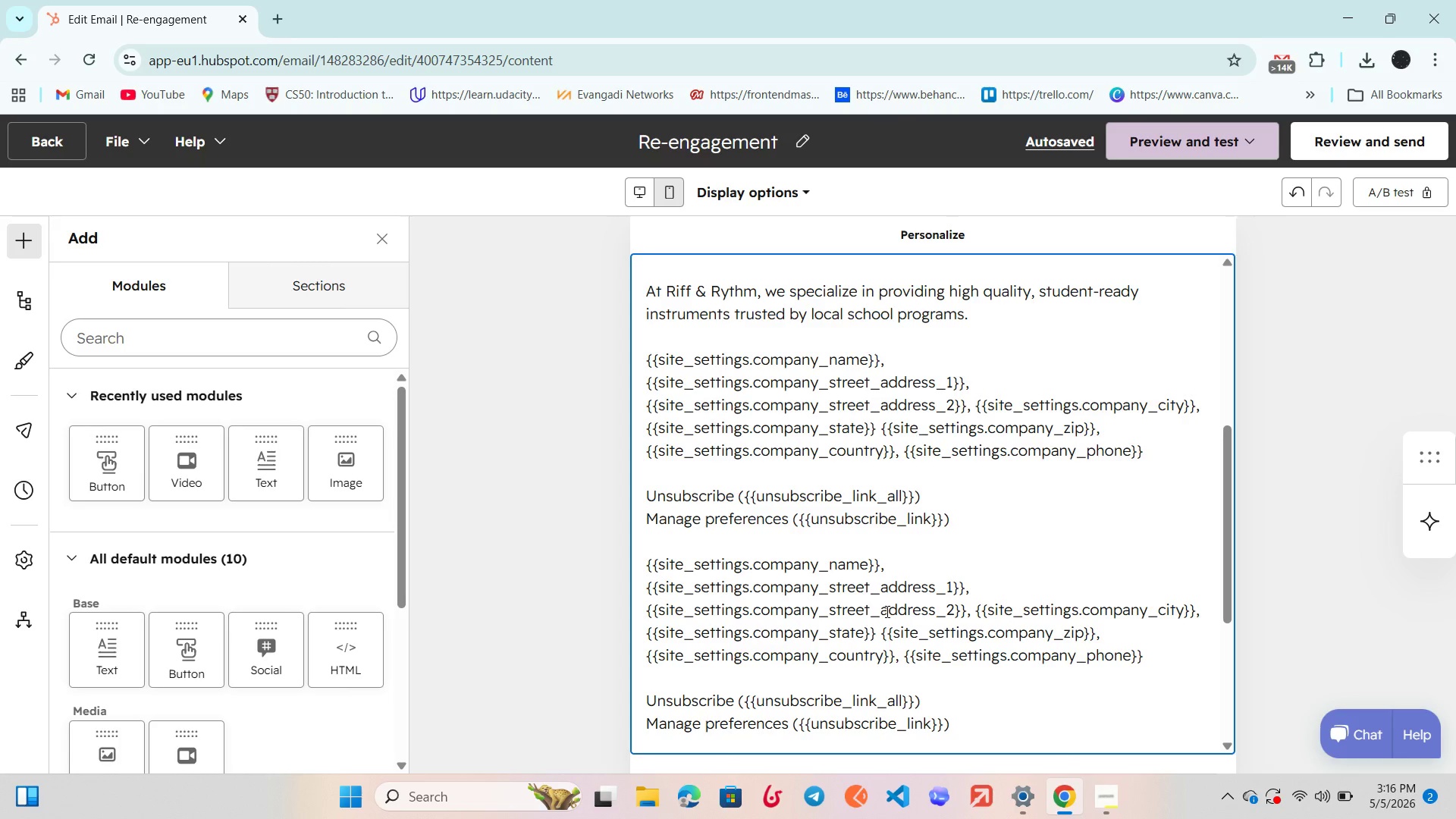 
wait(34.56)
 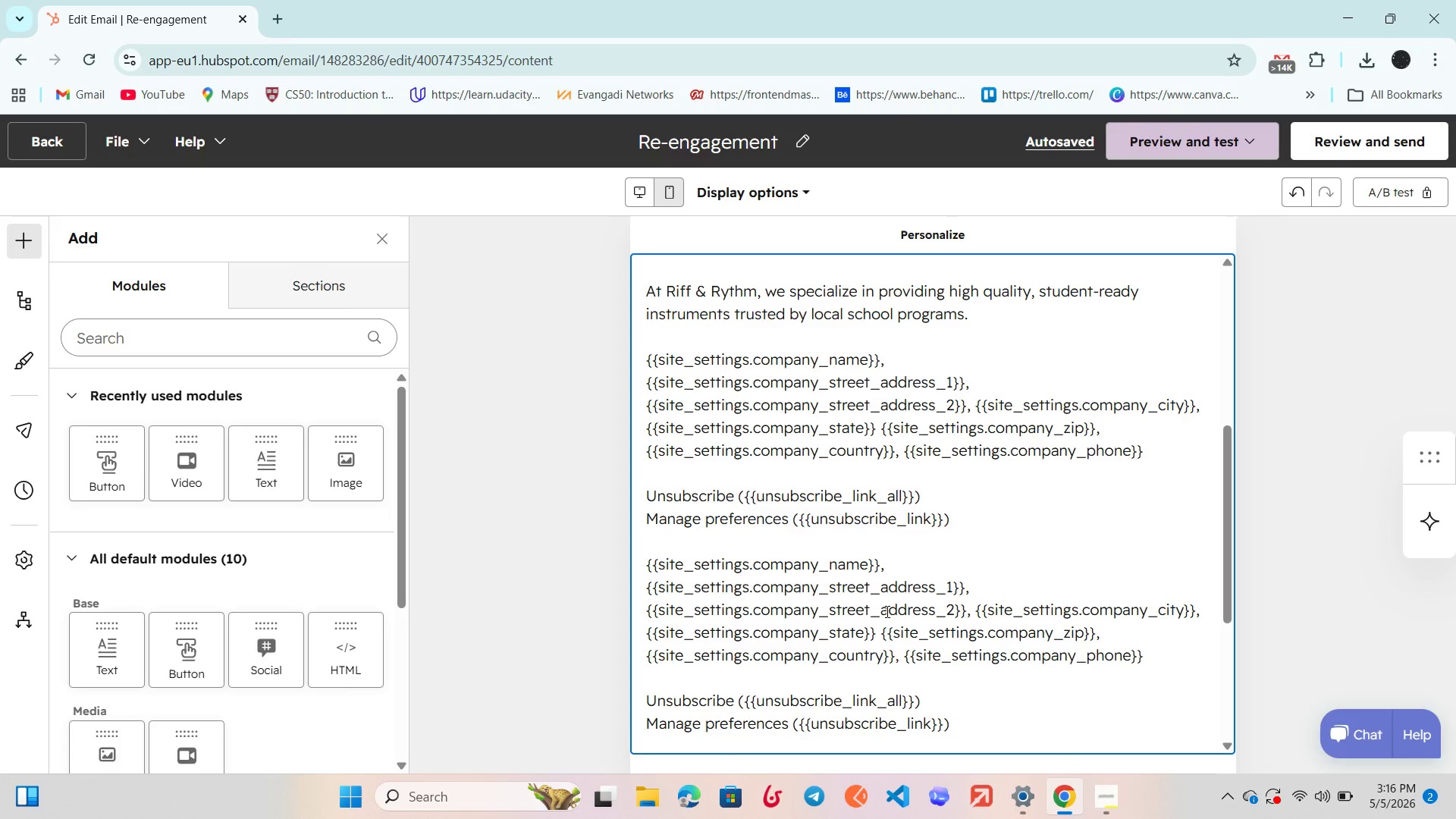 
scroll: coordinate [885, 612], scroll_direction: up, amount: 1.0
 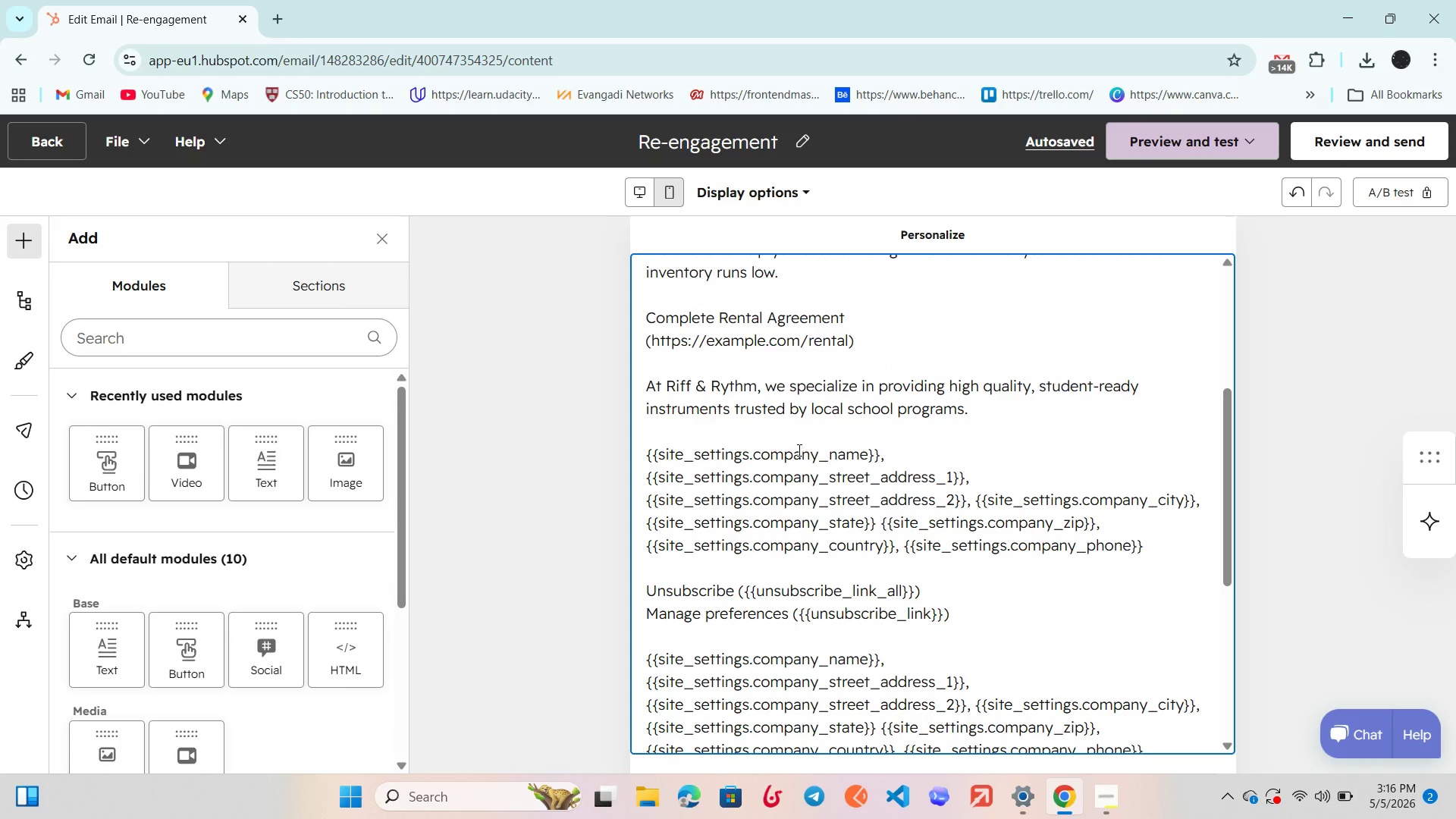 
left_click([796, 450])
 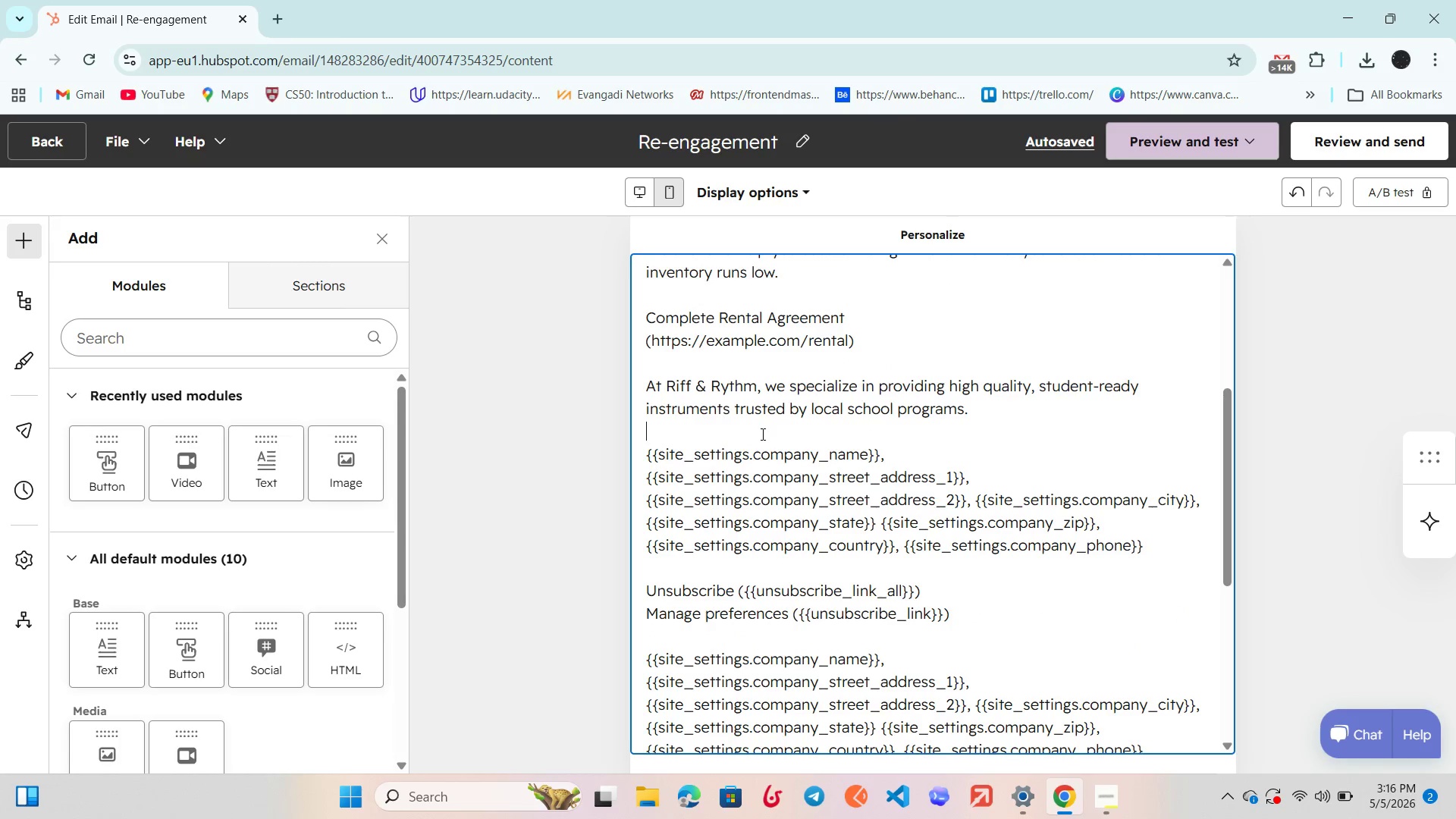 
left_click([761, 434])
 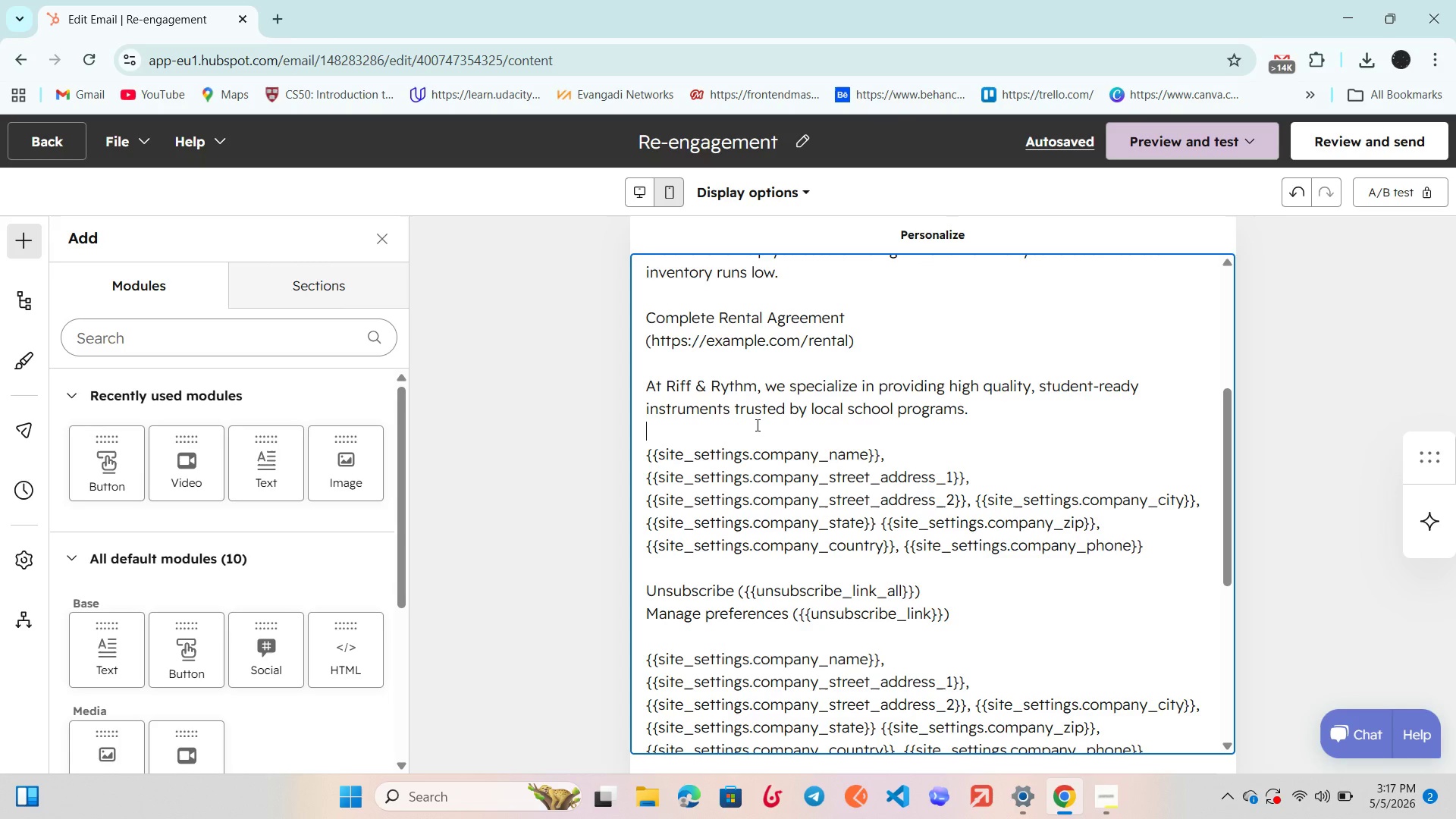 
wait(19.83)
 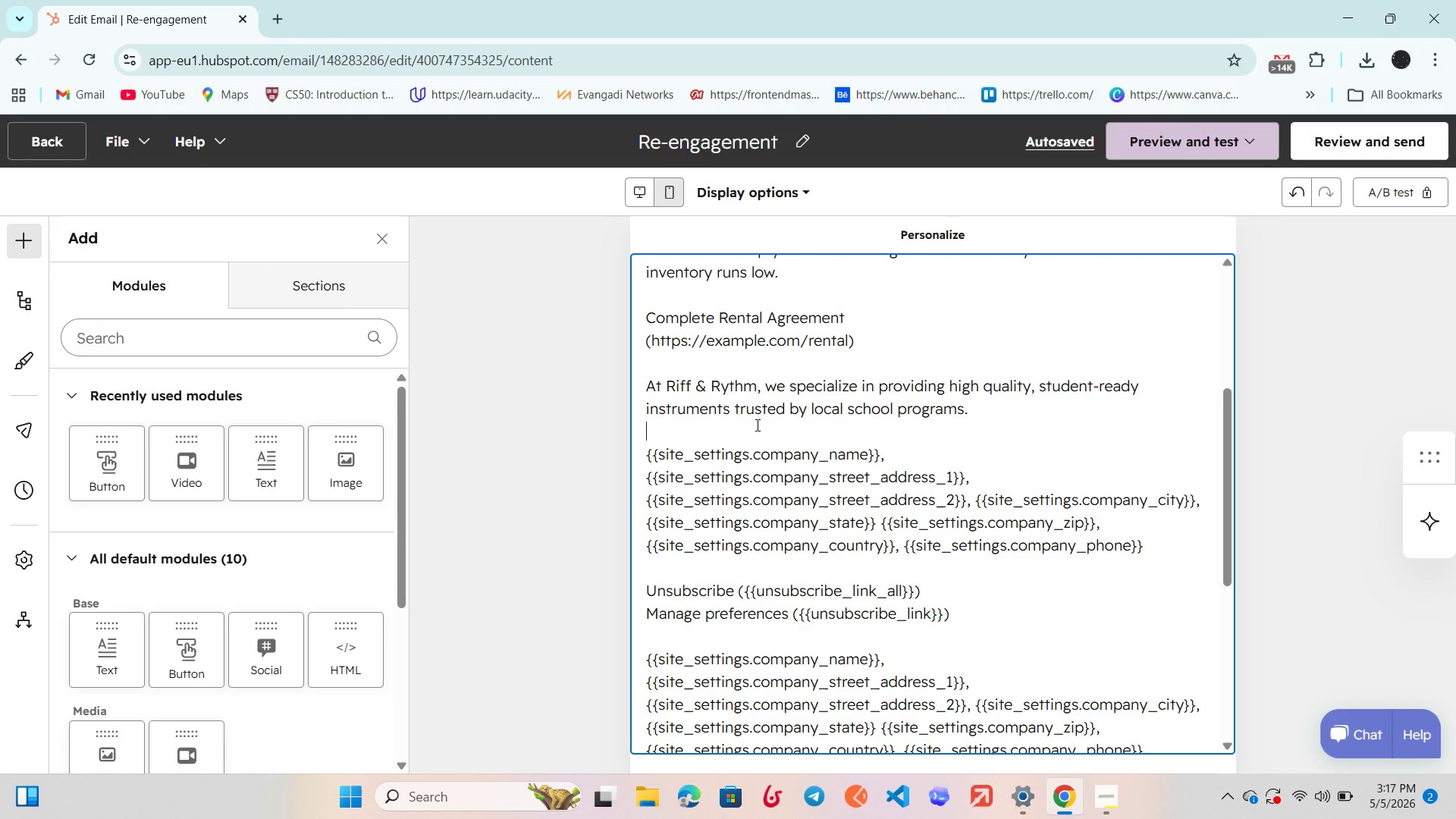 
left_click_drag(start_coordinate=[544, 277], to_coordinate=[583, 258])
 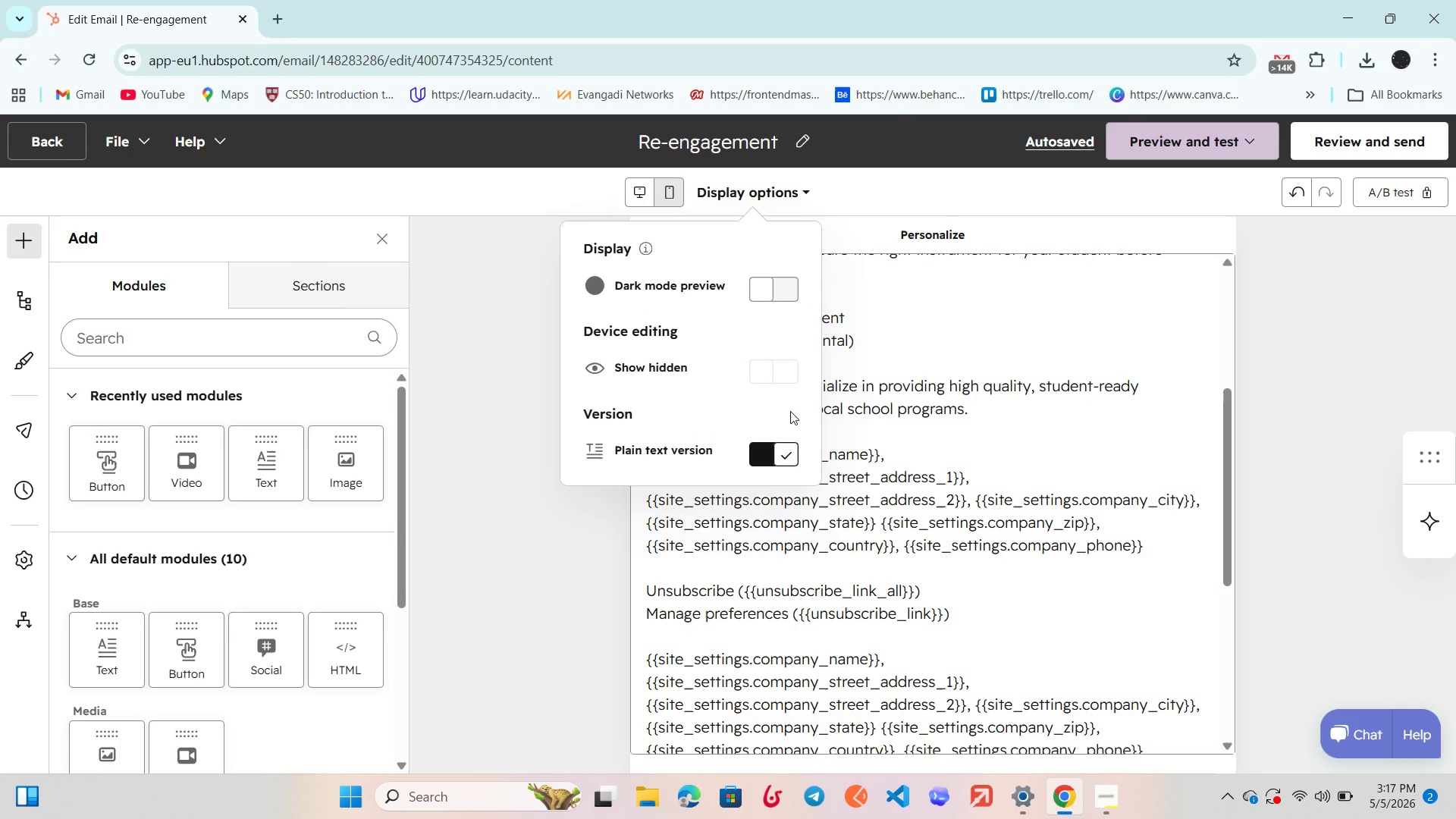 
left_click([790, 450])
 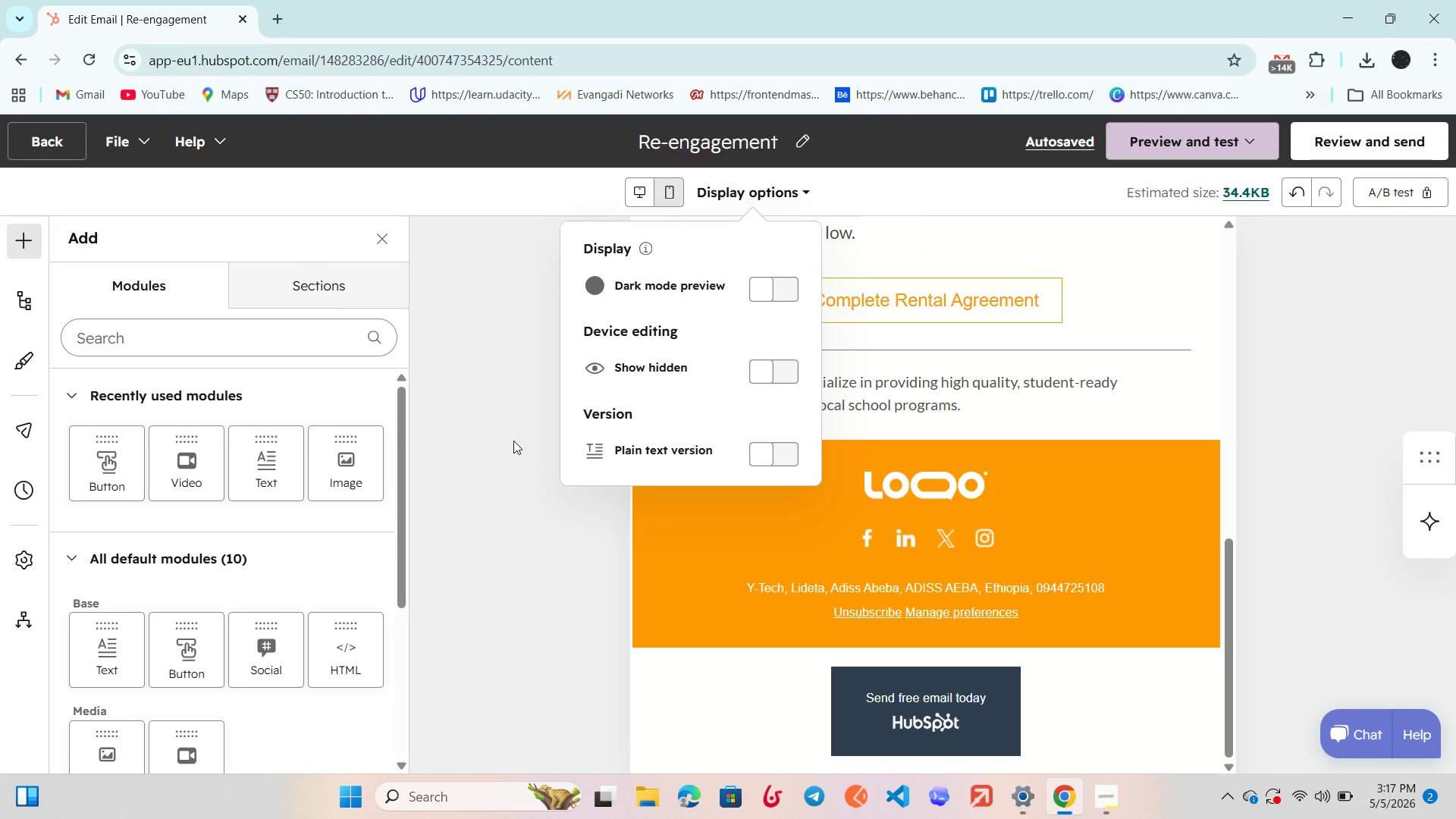 
left_click([513, 440])
 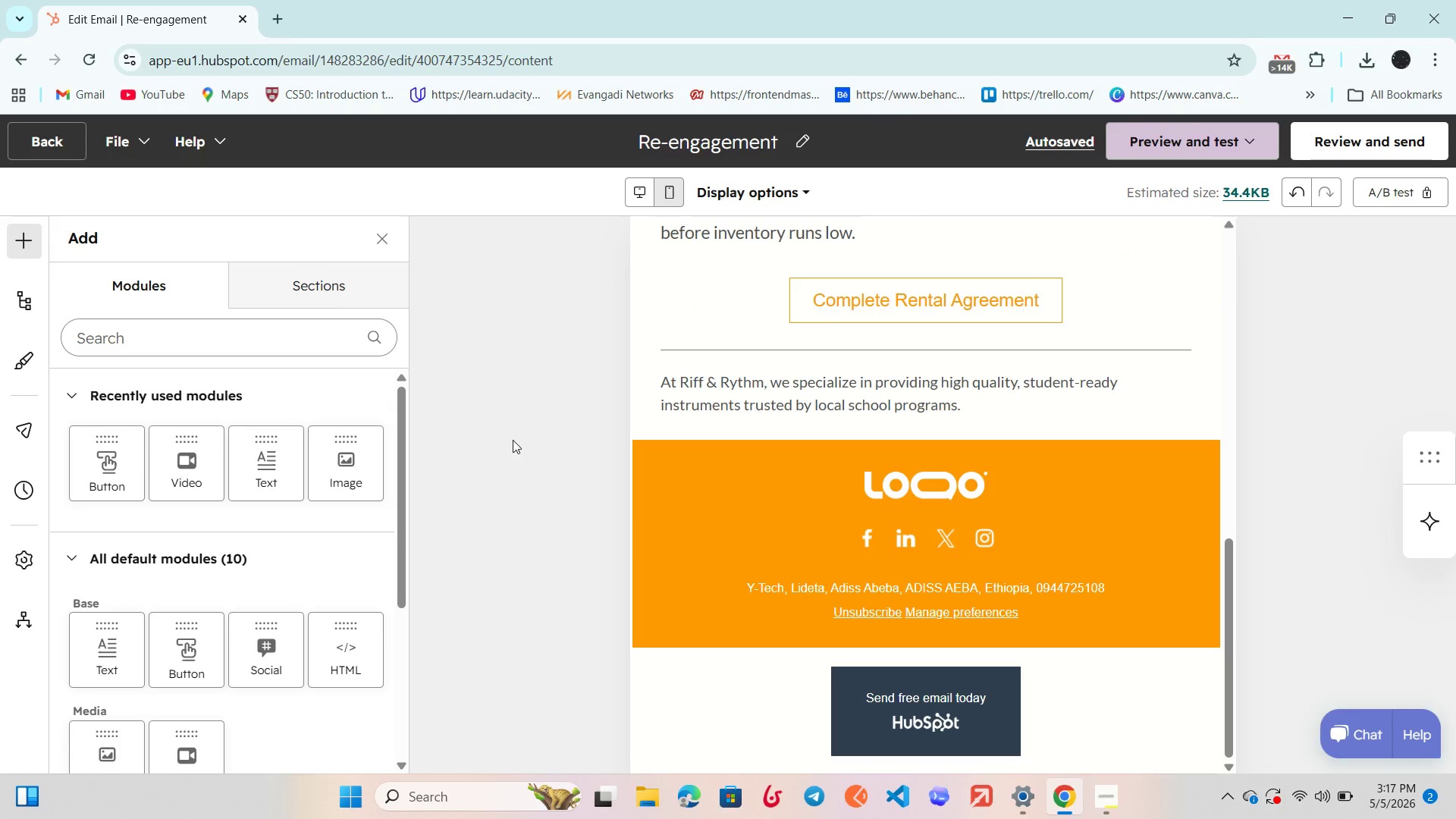 
scroll: coordinate [693, 446], scroll_direction: up, amount: 5.0
 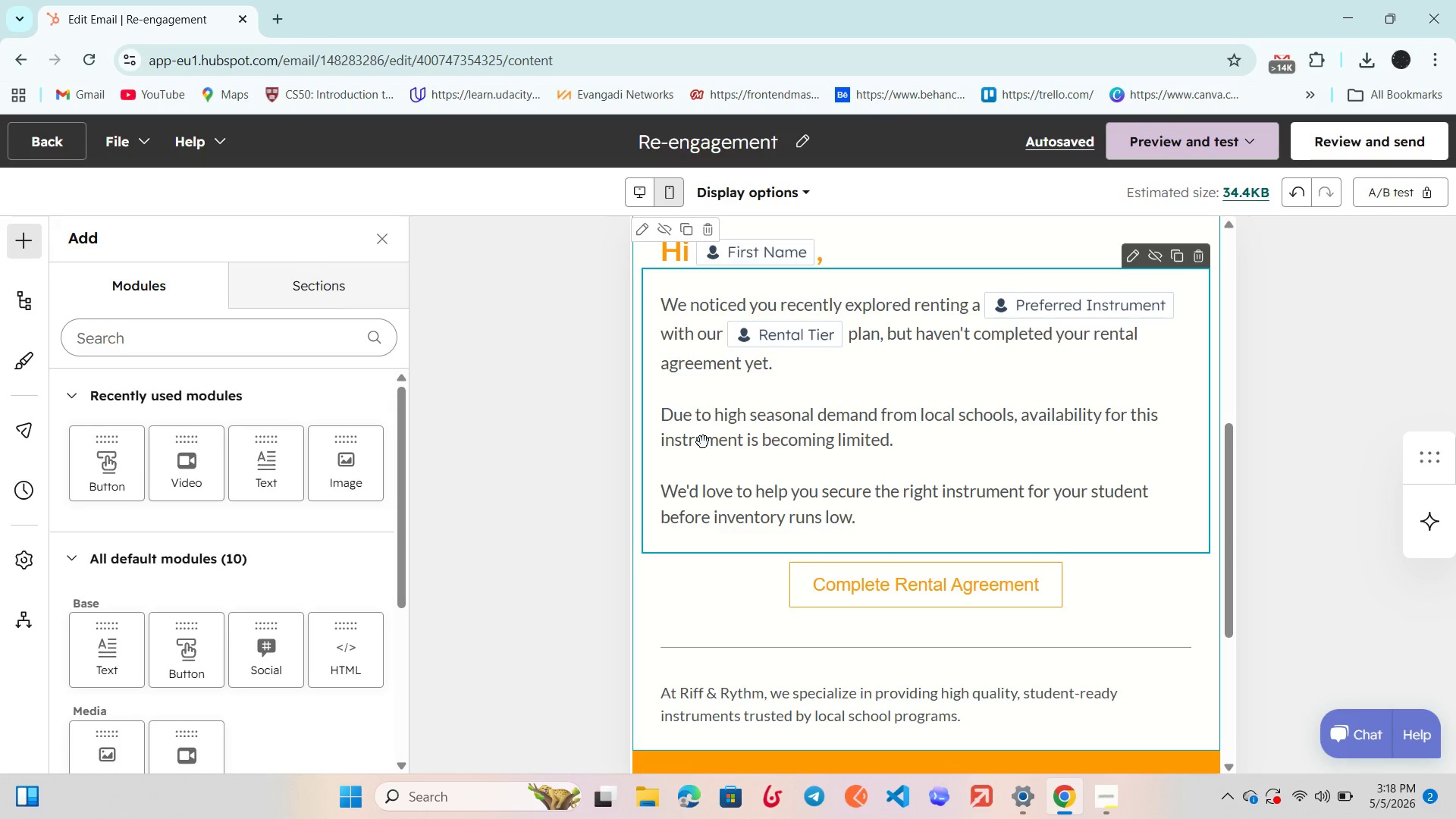 
wait(44.05)
 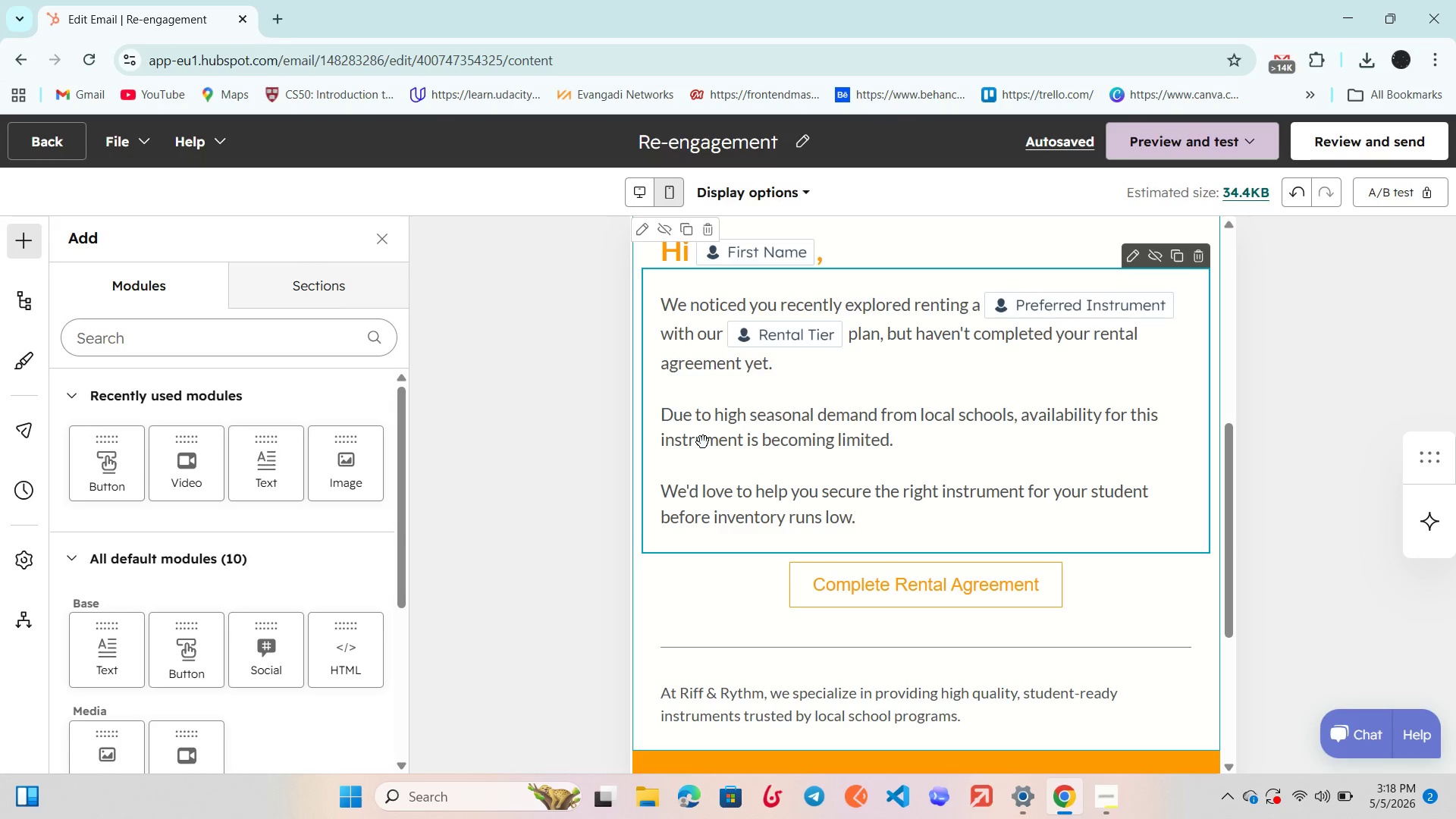 
left_click([785, 203])
 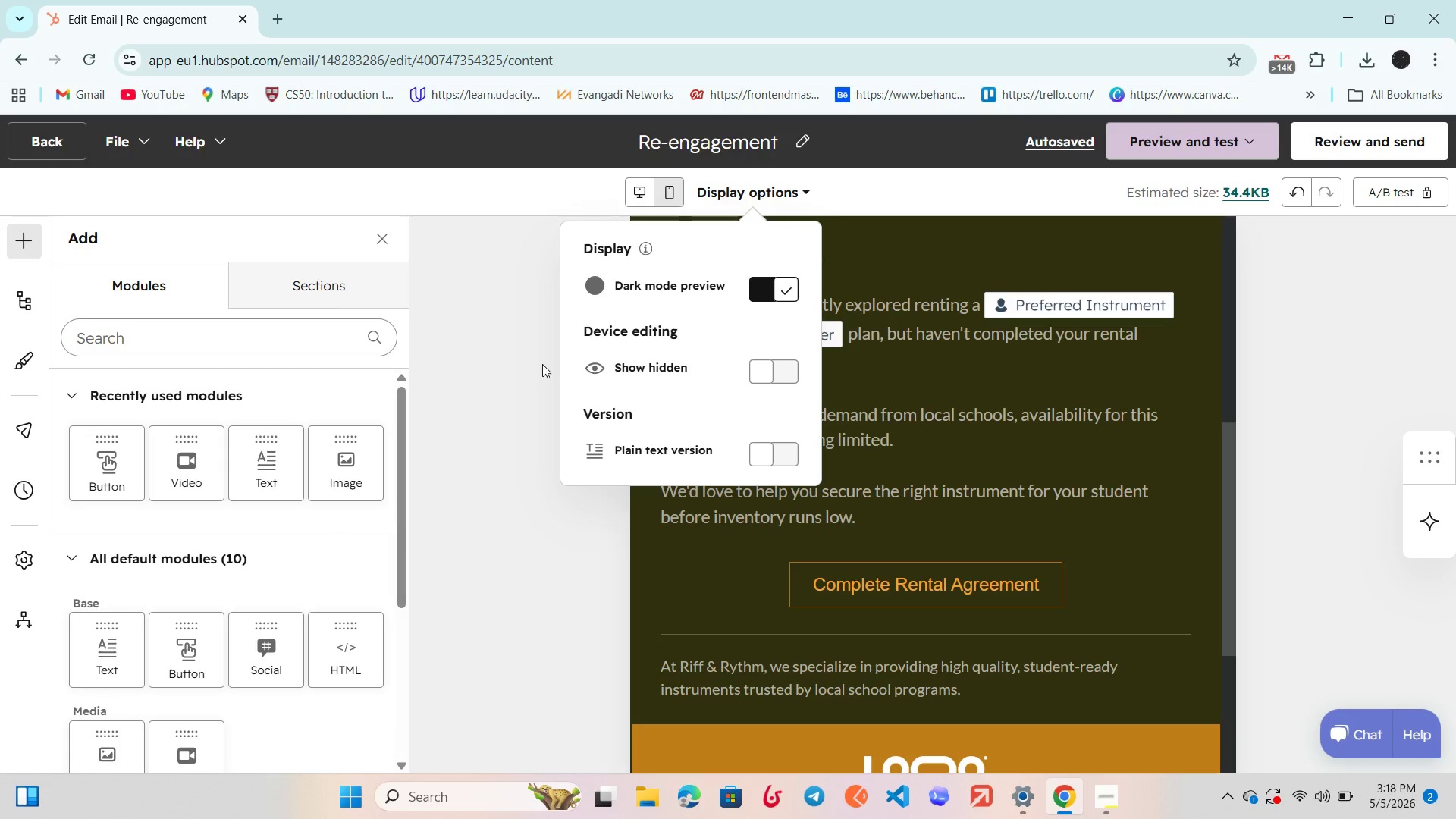 
left_click([479, 331])
 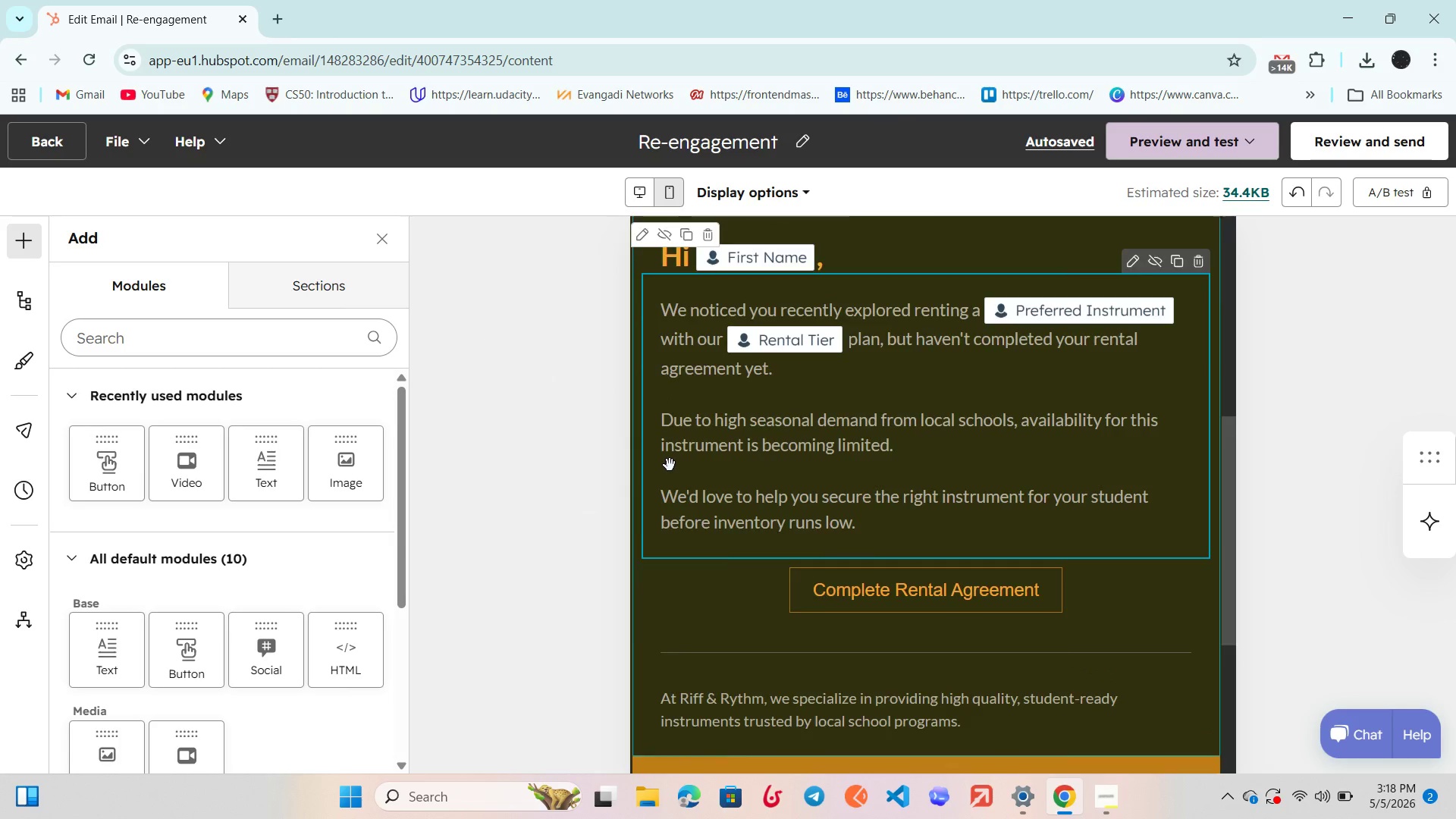 
scroll: coordinate [670, 465], scroll_direction: up, amount: 3.0
 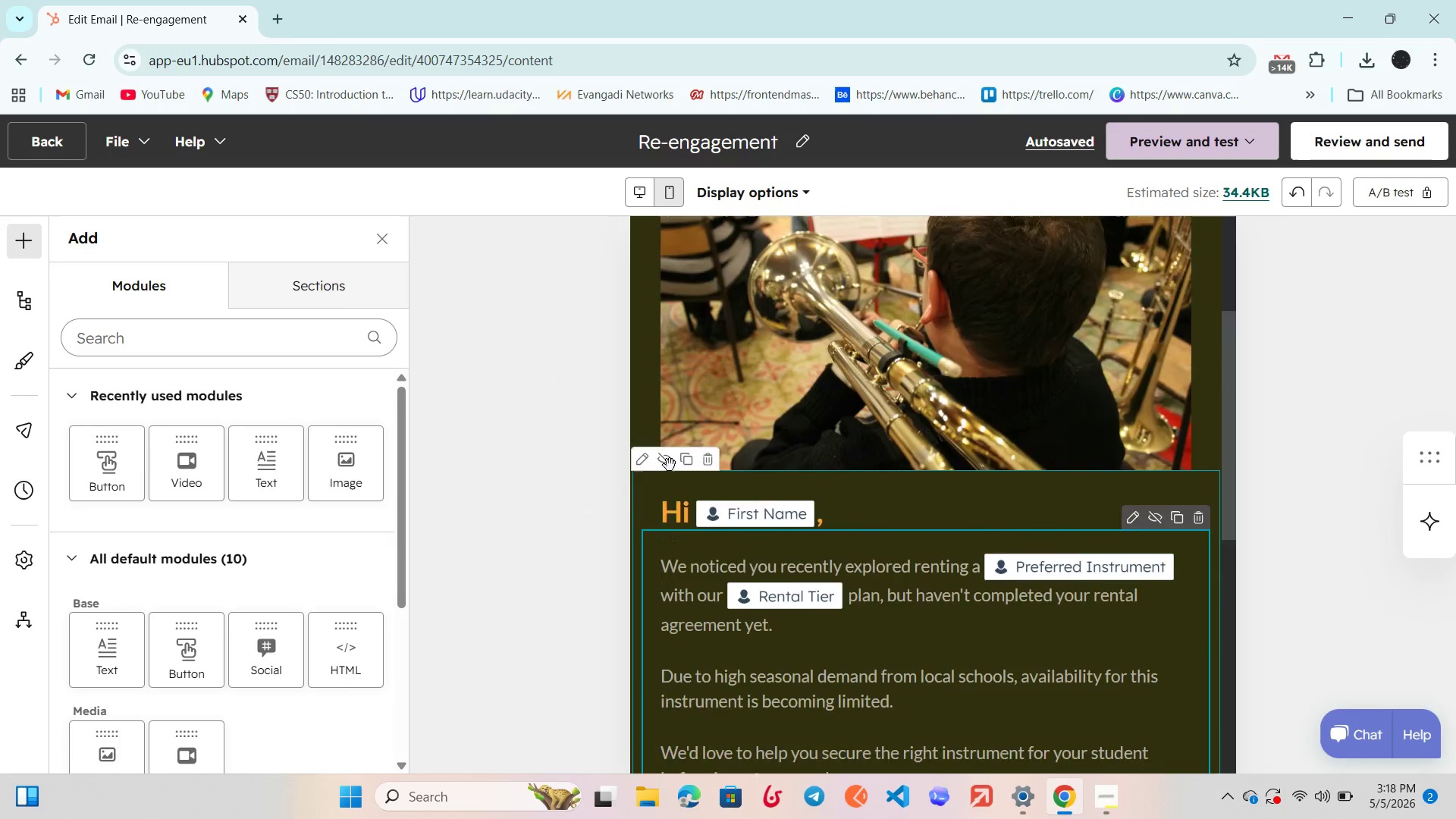 
scroll: coordinate [670, 465], scroll_direction: down, amount: 1.0
 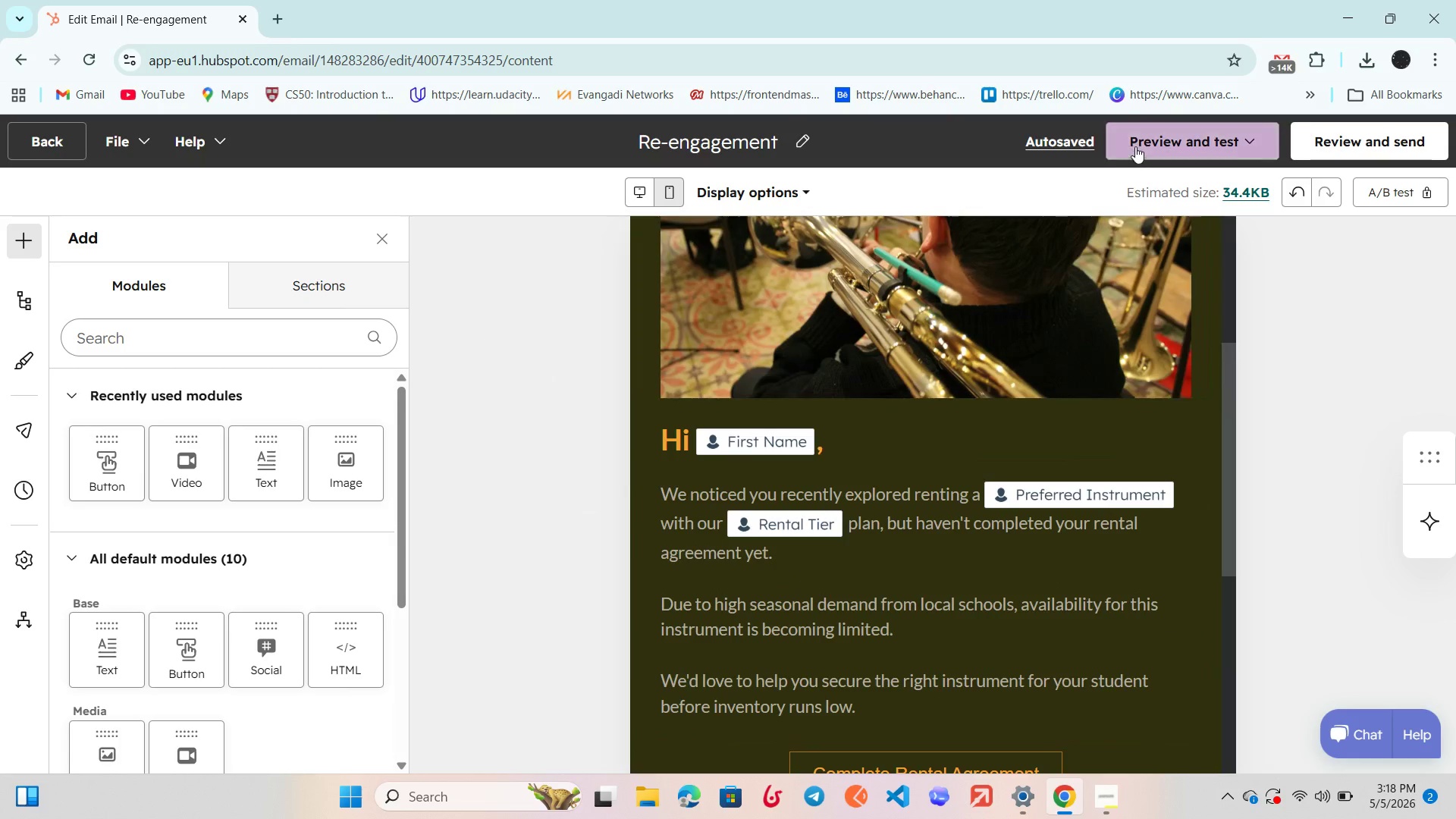 
left_click([1135, 146])
 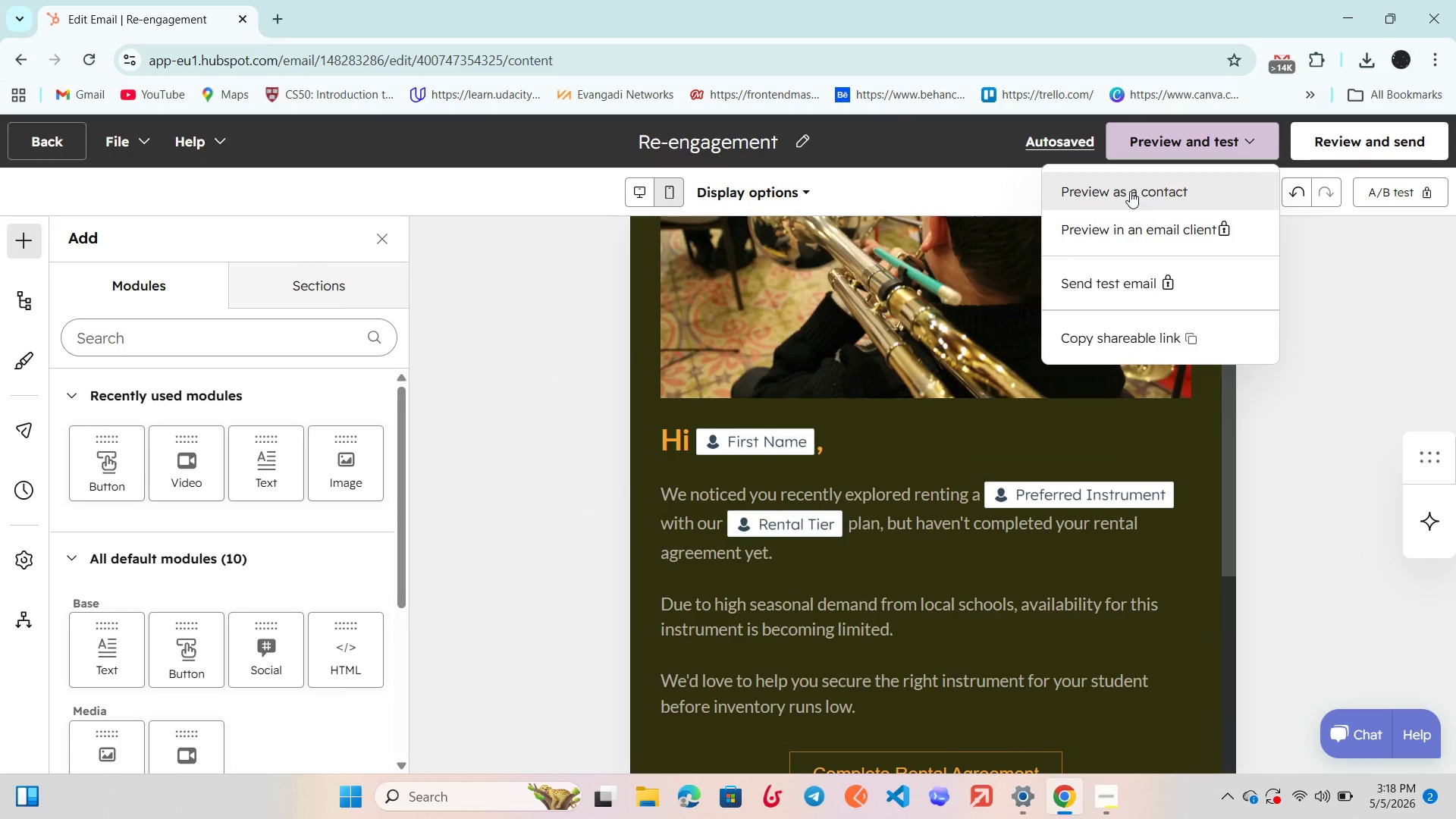 
left_click([1130, 191])
 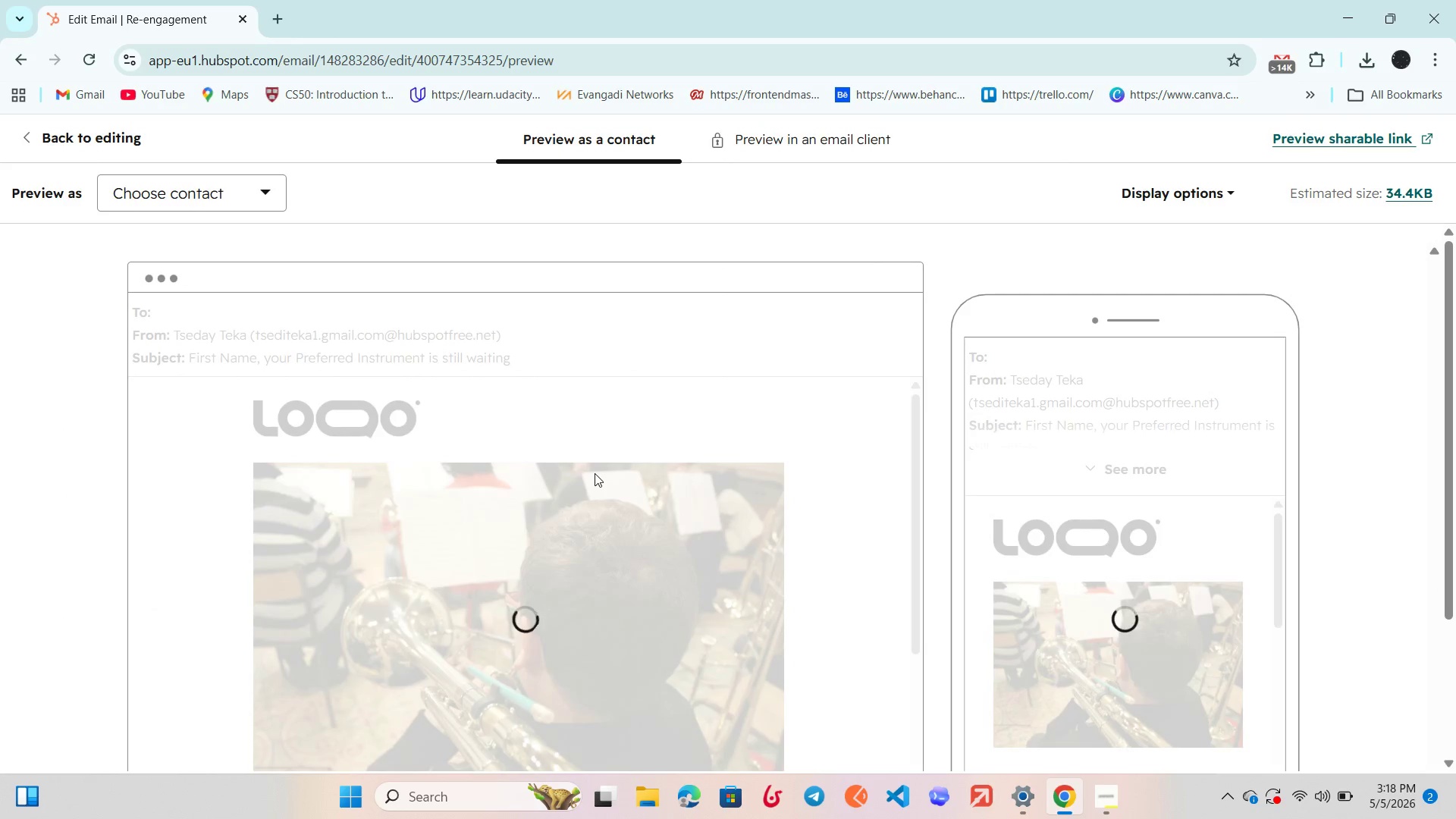 
scroll: coordinate [593, 473], scroll_direction: down, amount: 3.0
 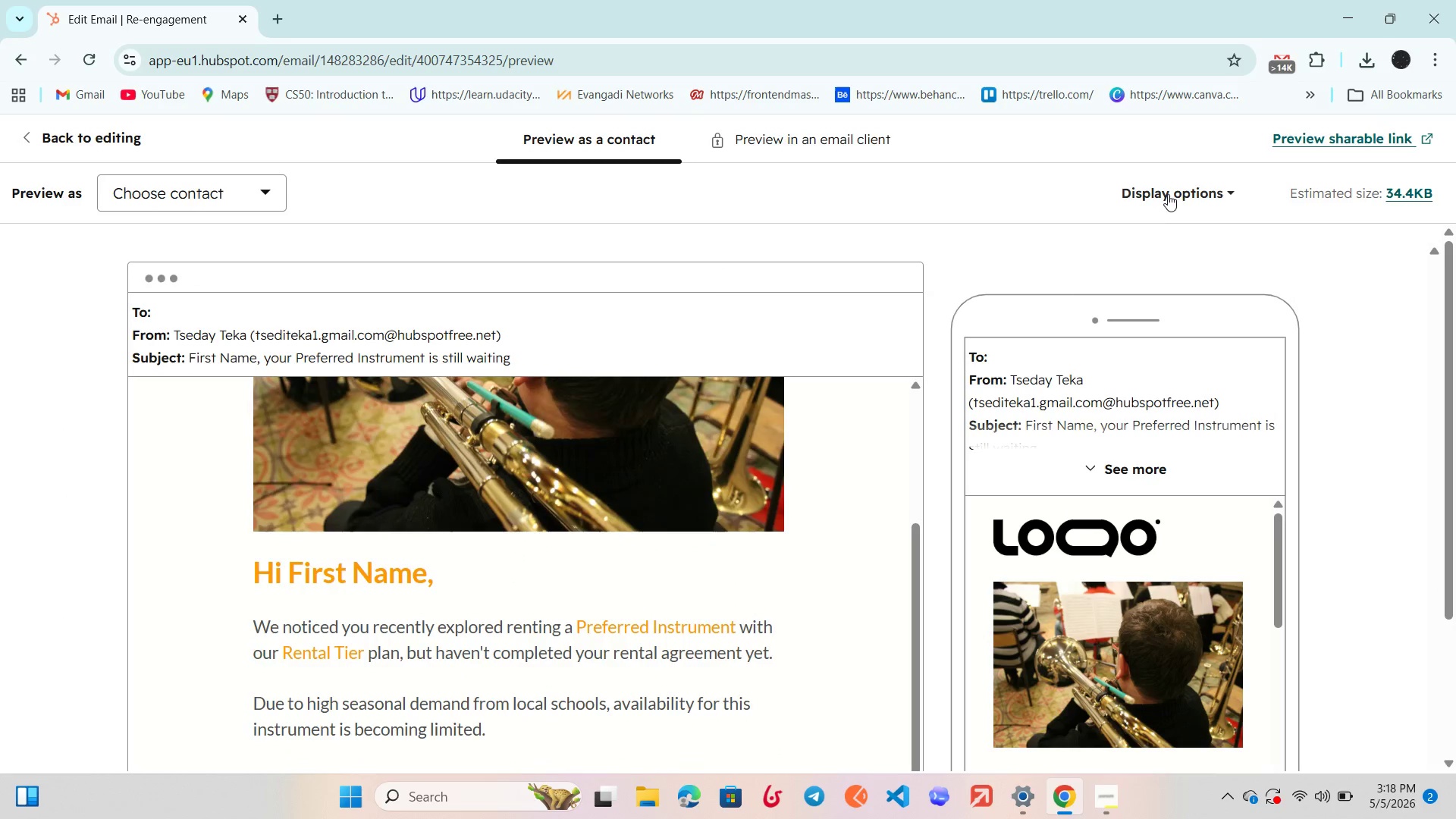 
left_click([1168, 190])
 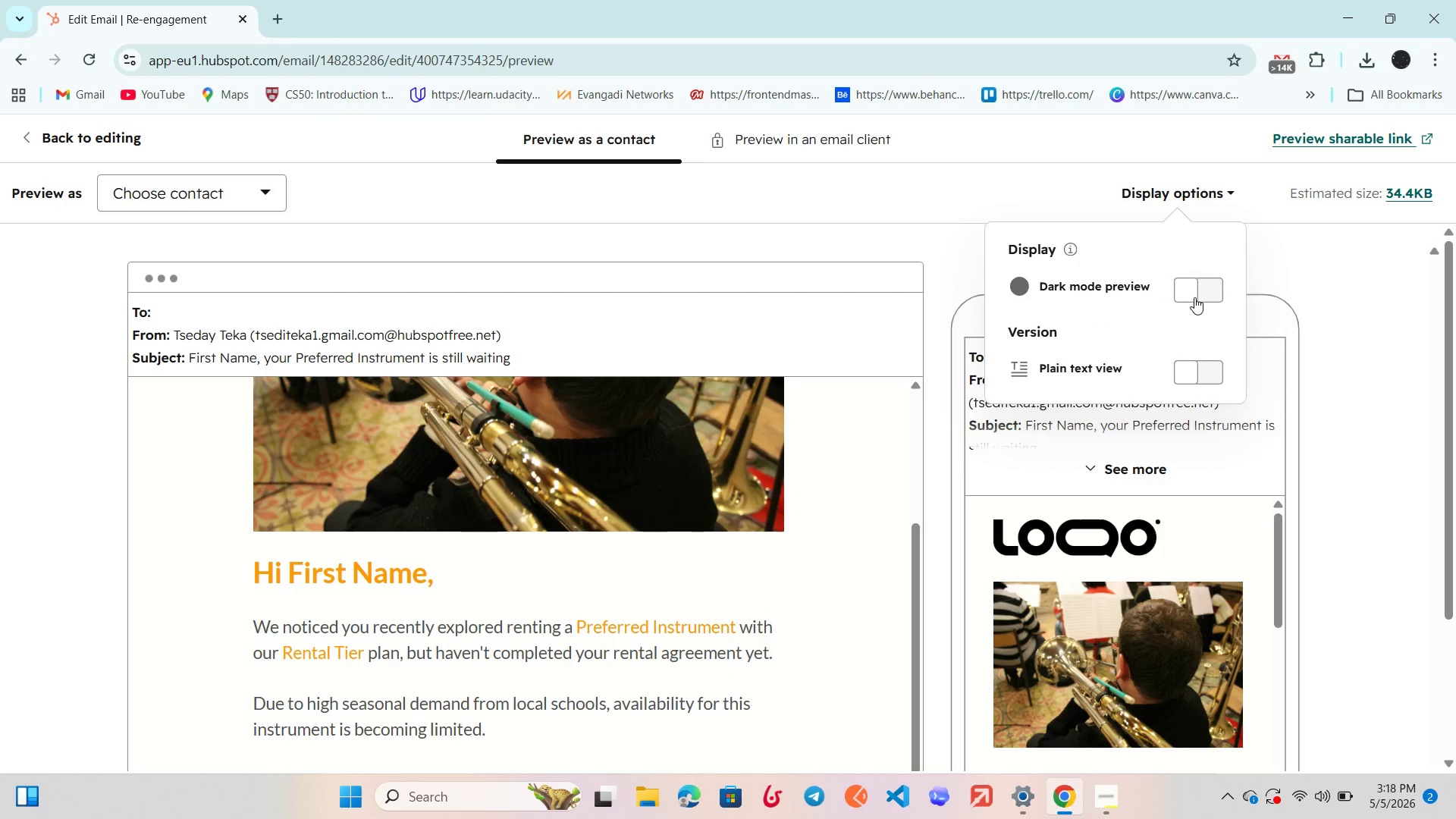 
left_click([1194, 296])
 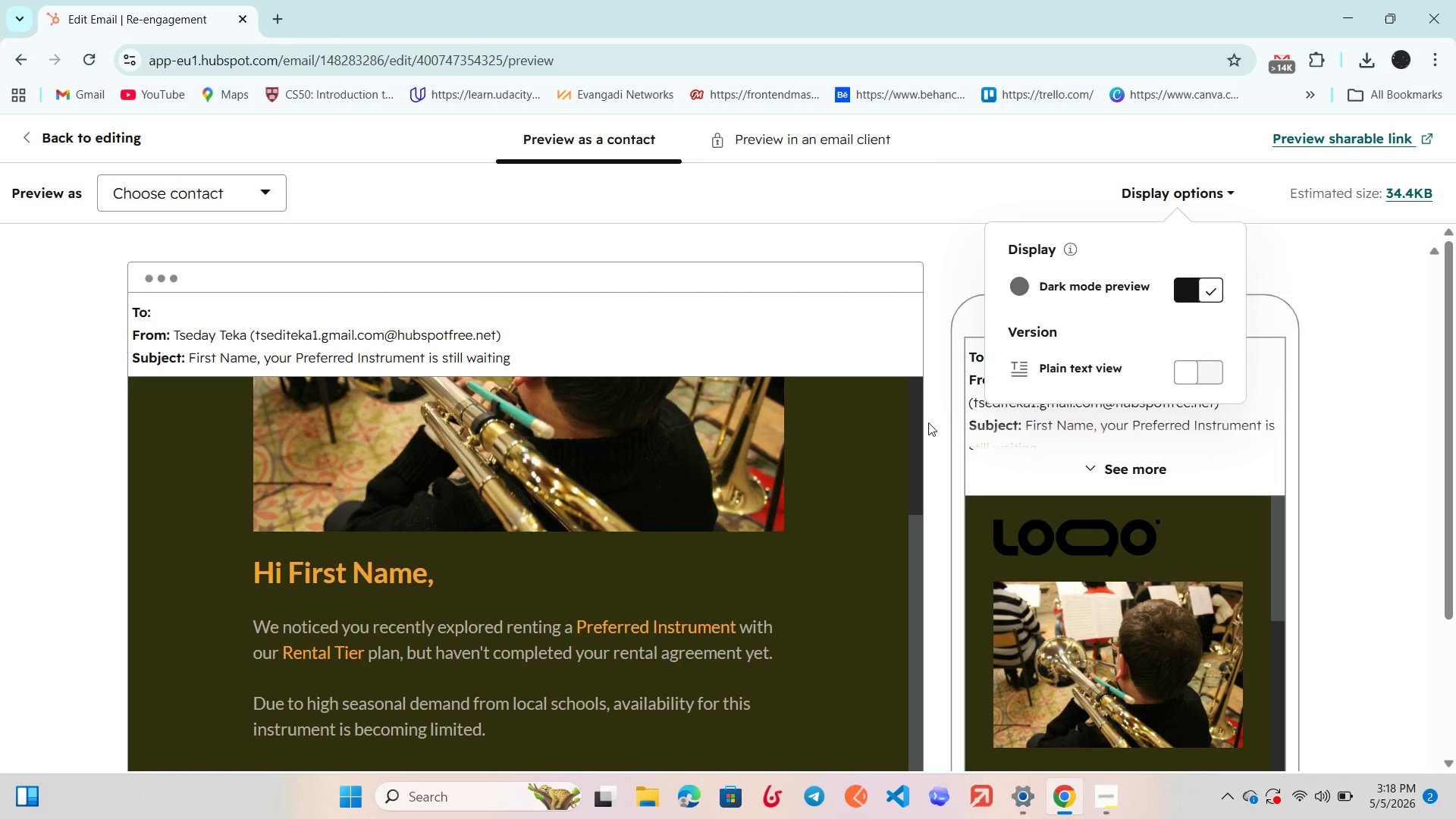 
left_click([928, 422])
 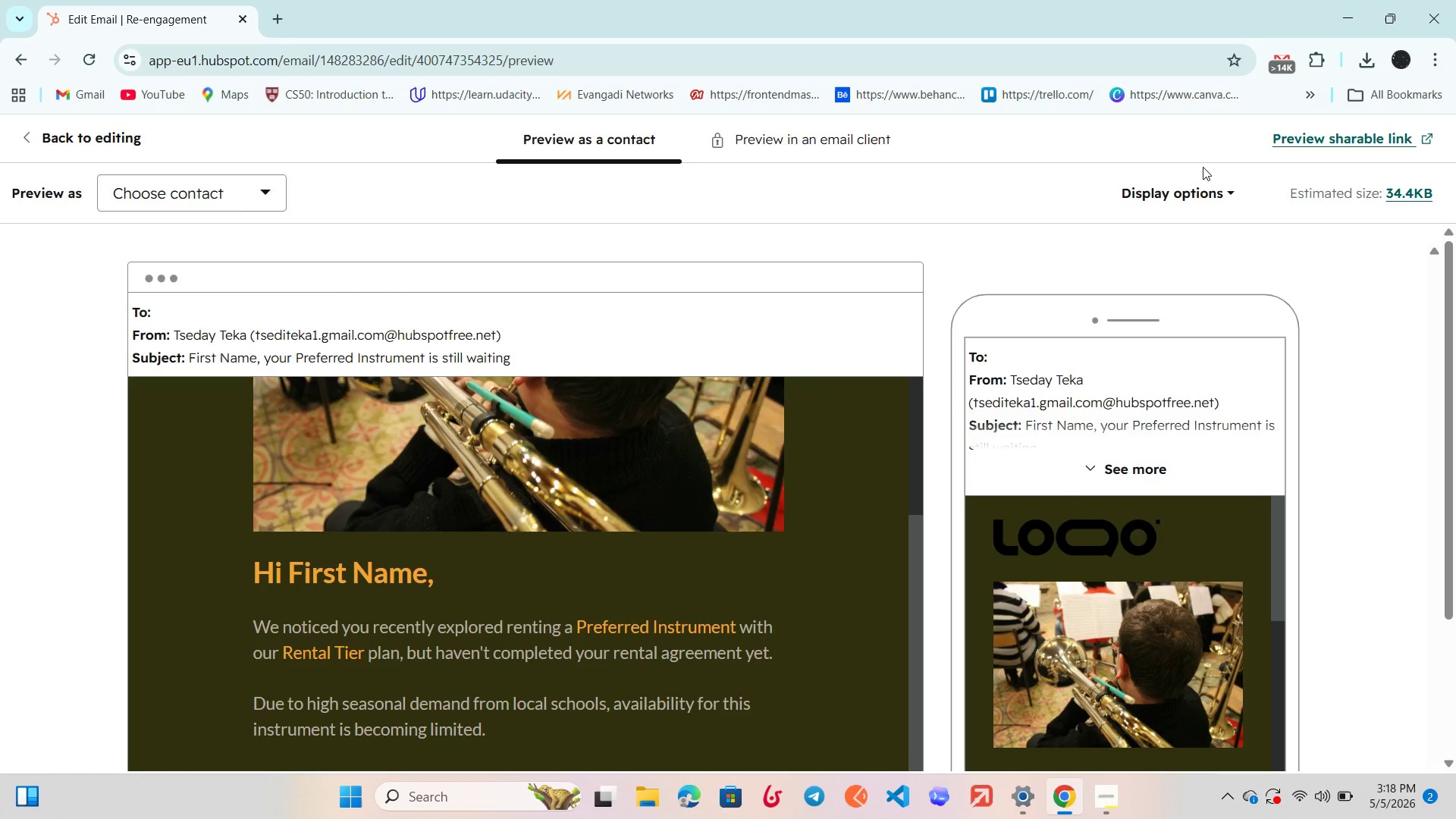 
left_click([1203, 167])
 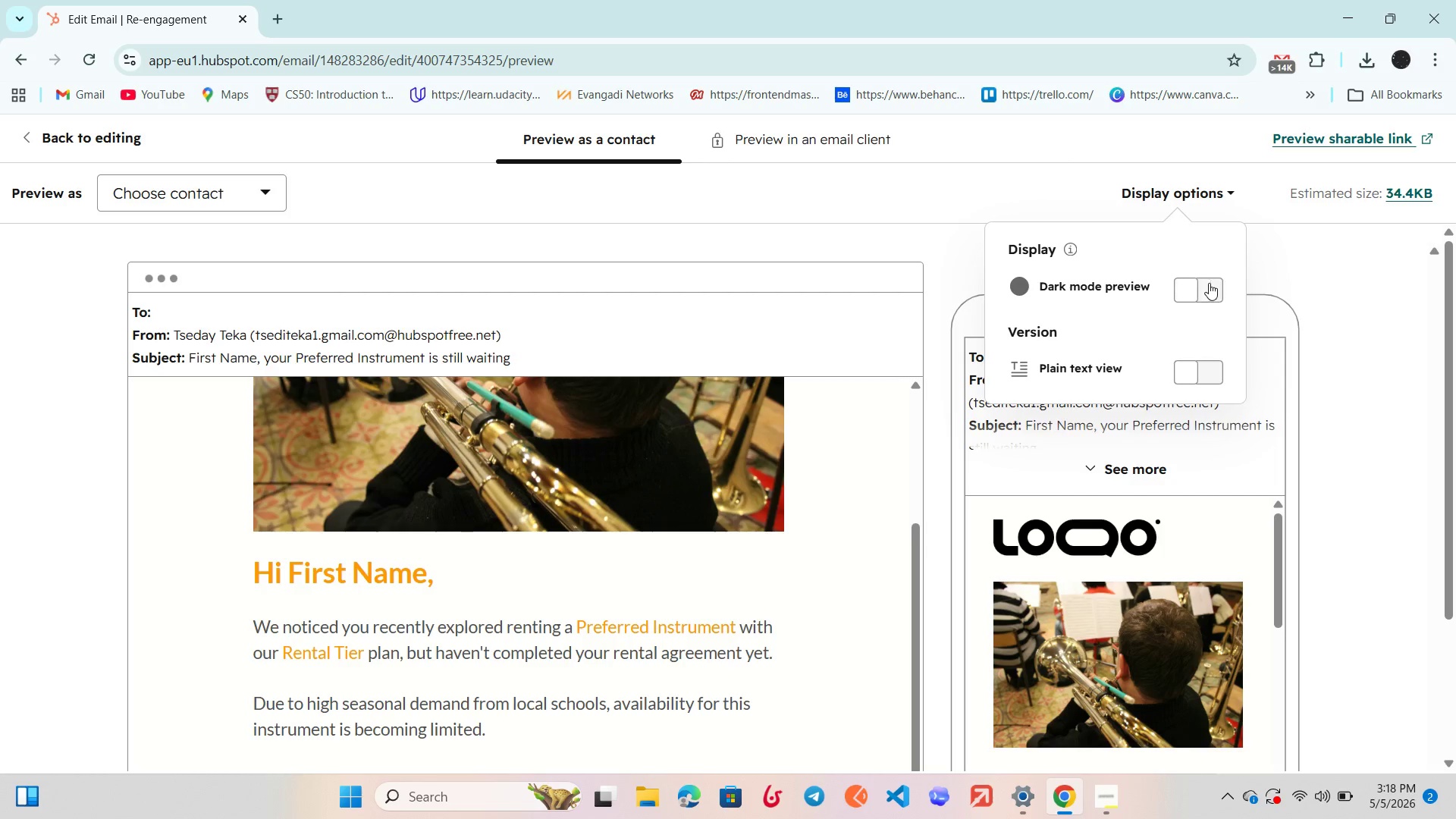 
double_click([1209, 283])
 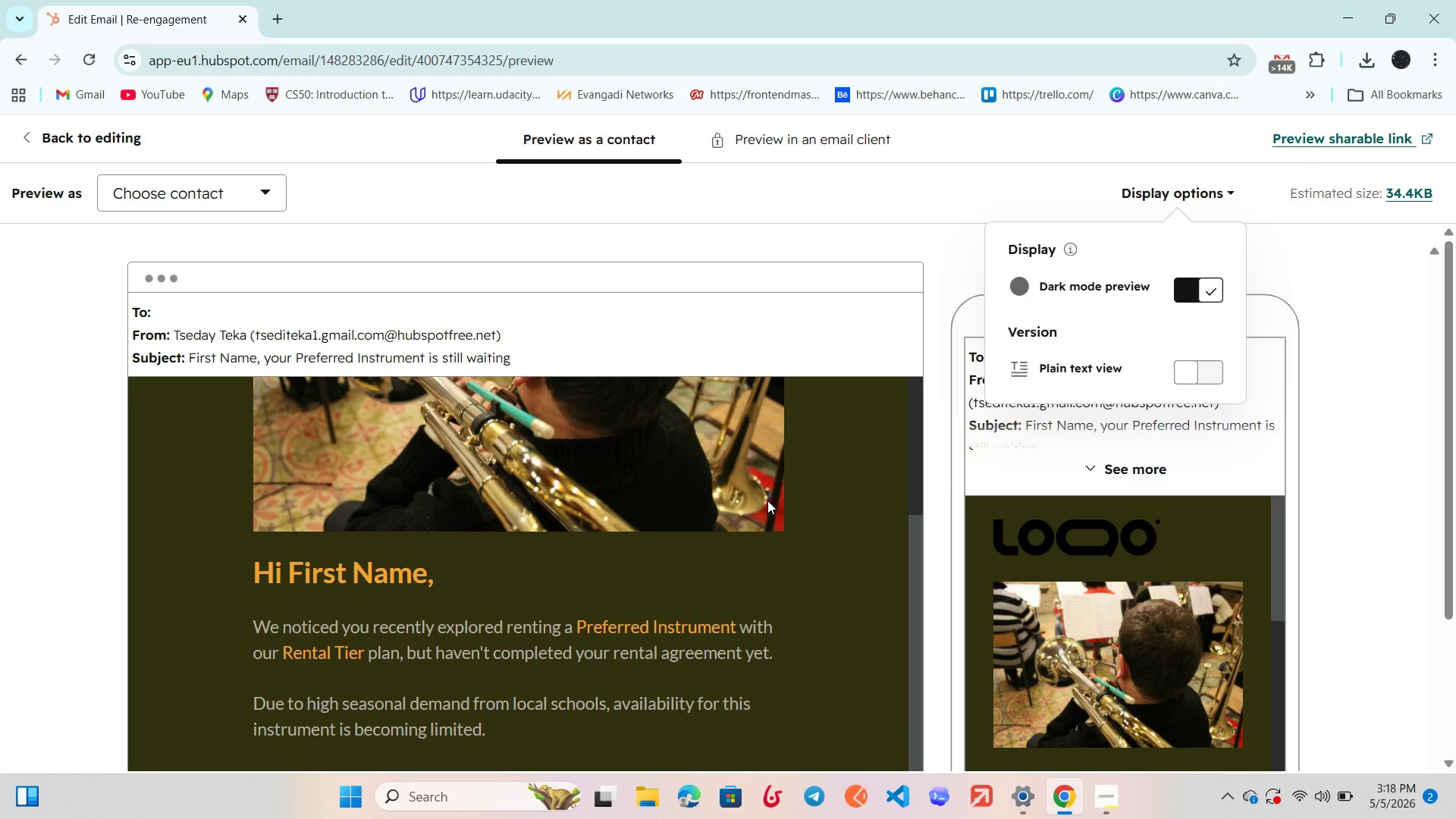 
scroll: coordinate [766, 502], scroll_direction: down, amount: 1.0
 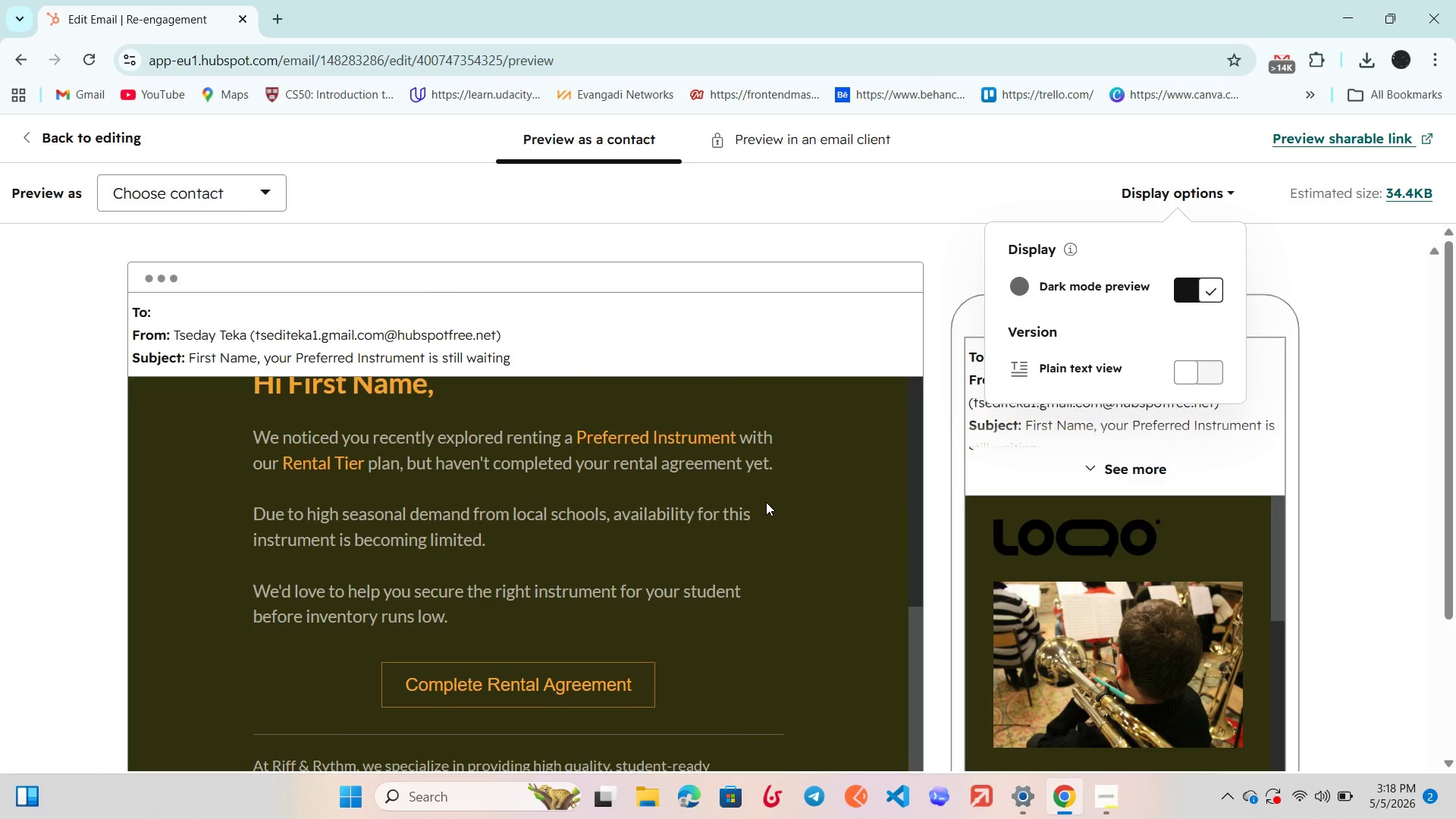 
scroll: coordinate [766, 502], scroll_direction: up, amount: 1.0
 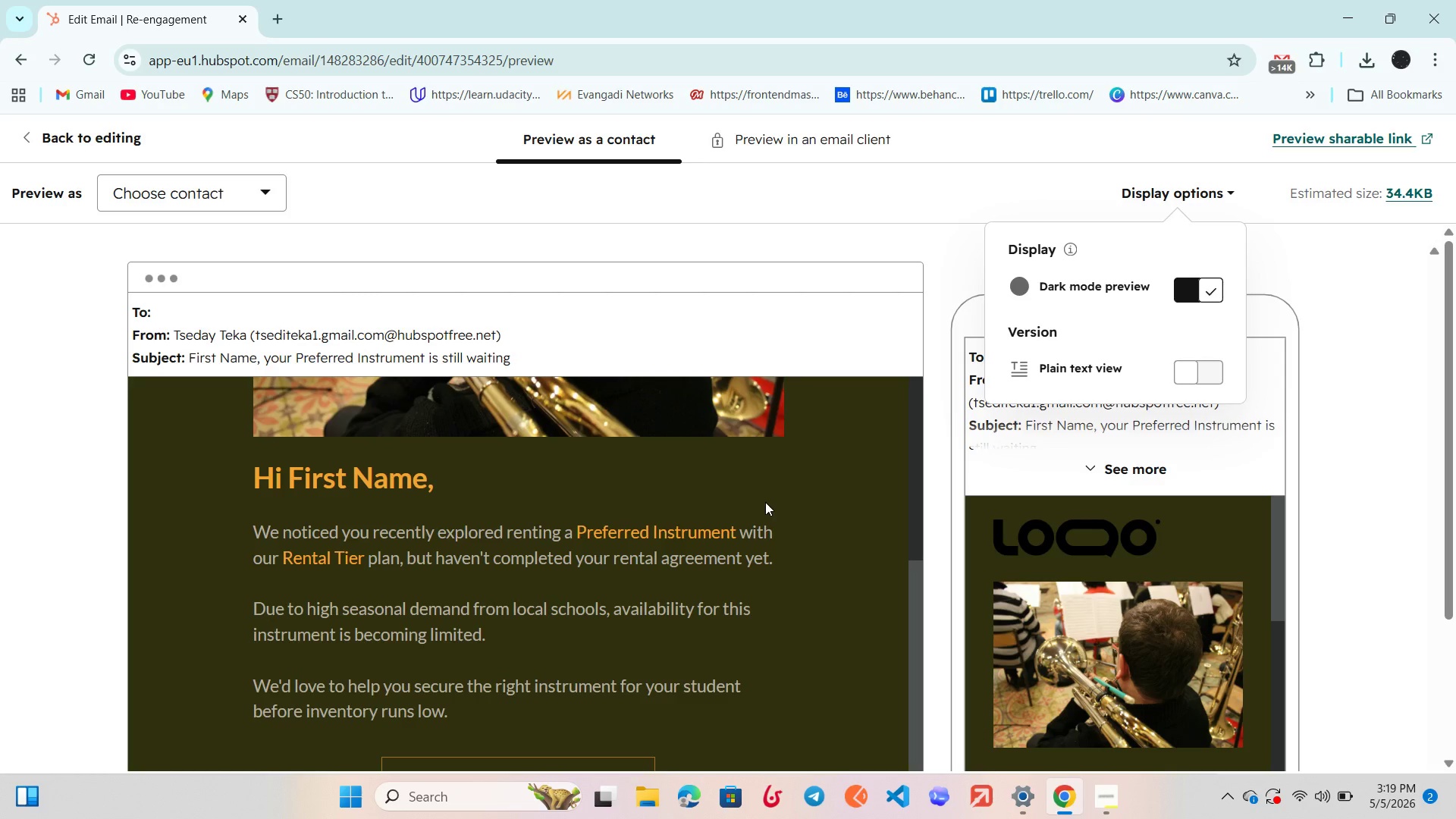 
wait(51.59)
 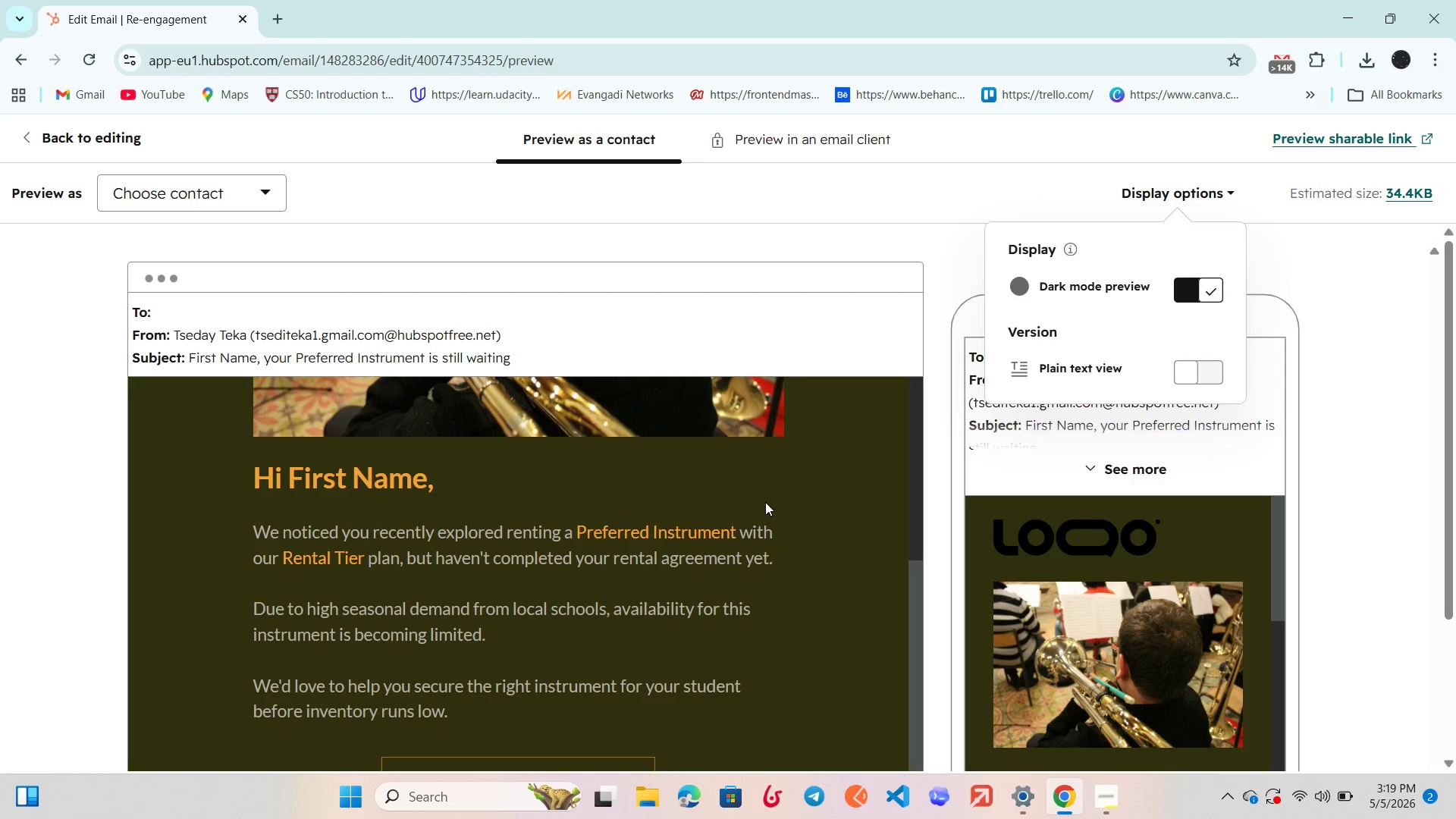 
scroll: coordinate [1013, 529], scroll_direction: down, amount: 2.0
 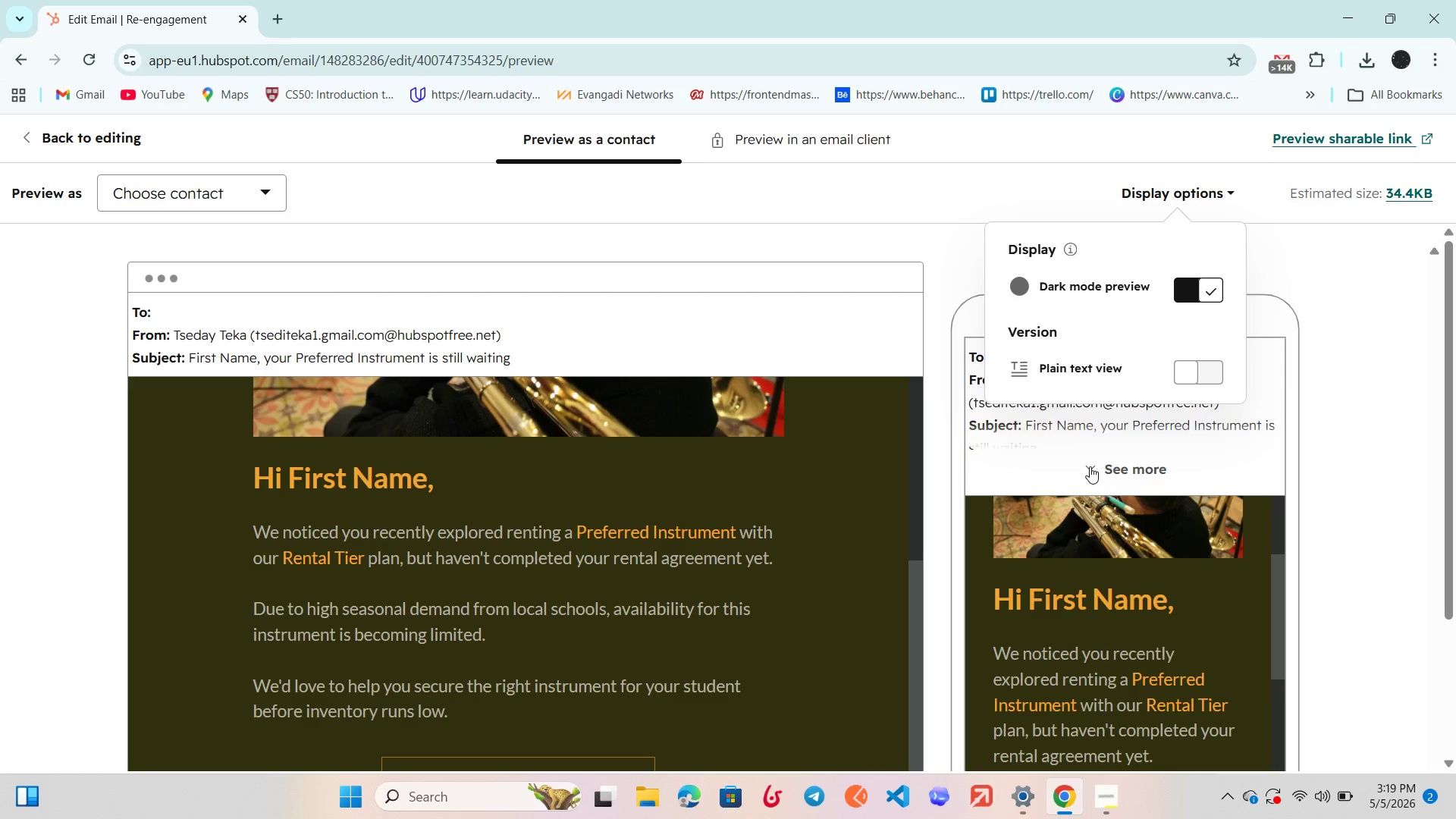 
left_click([1090, 466])
 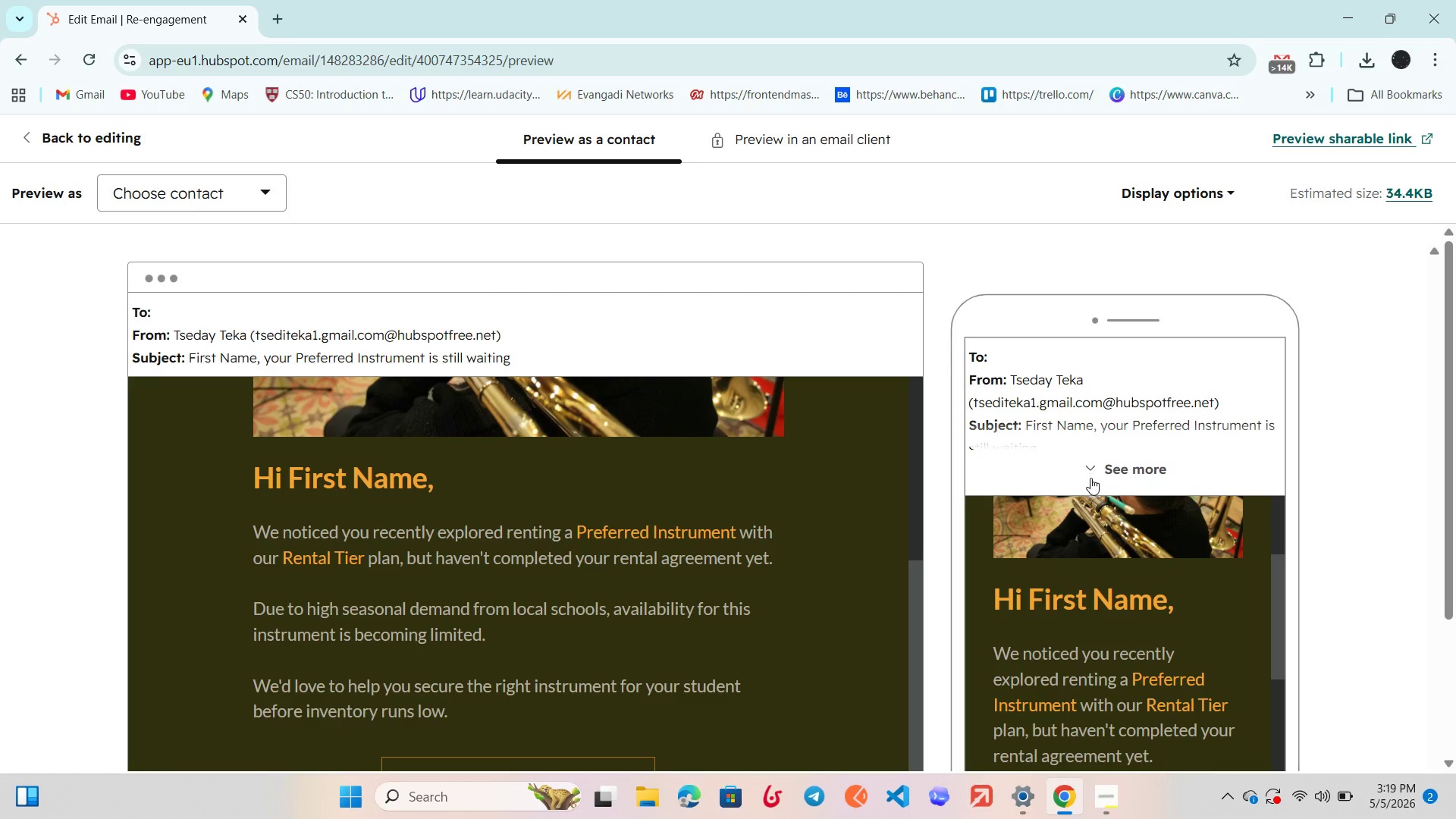 
scroll: coordinate [1097, 569], scroll_direction: down, amount: 1.0
 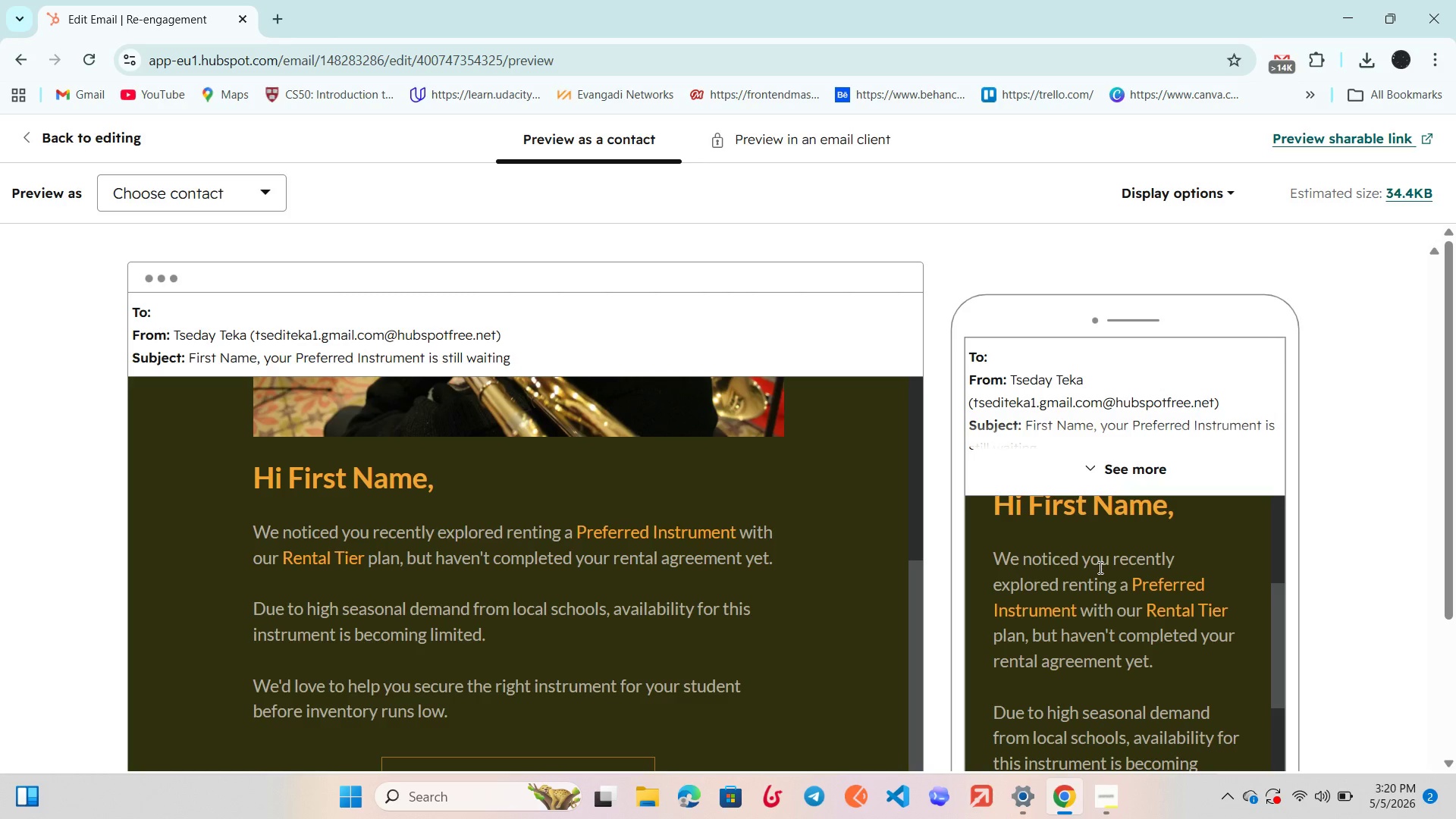 
wait(56.89)
 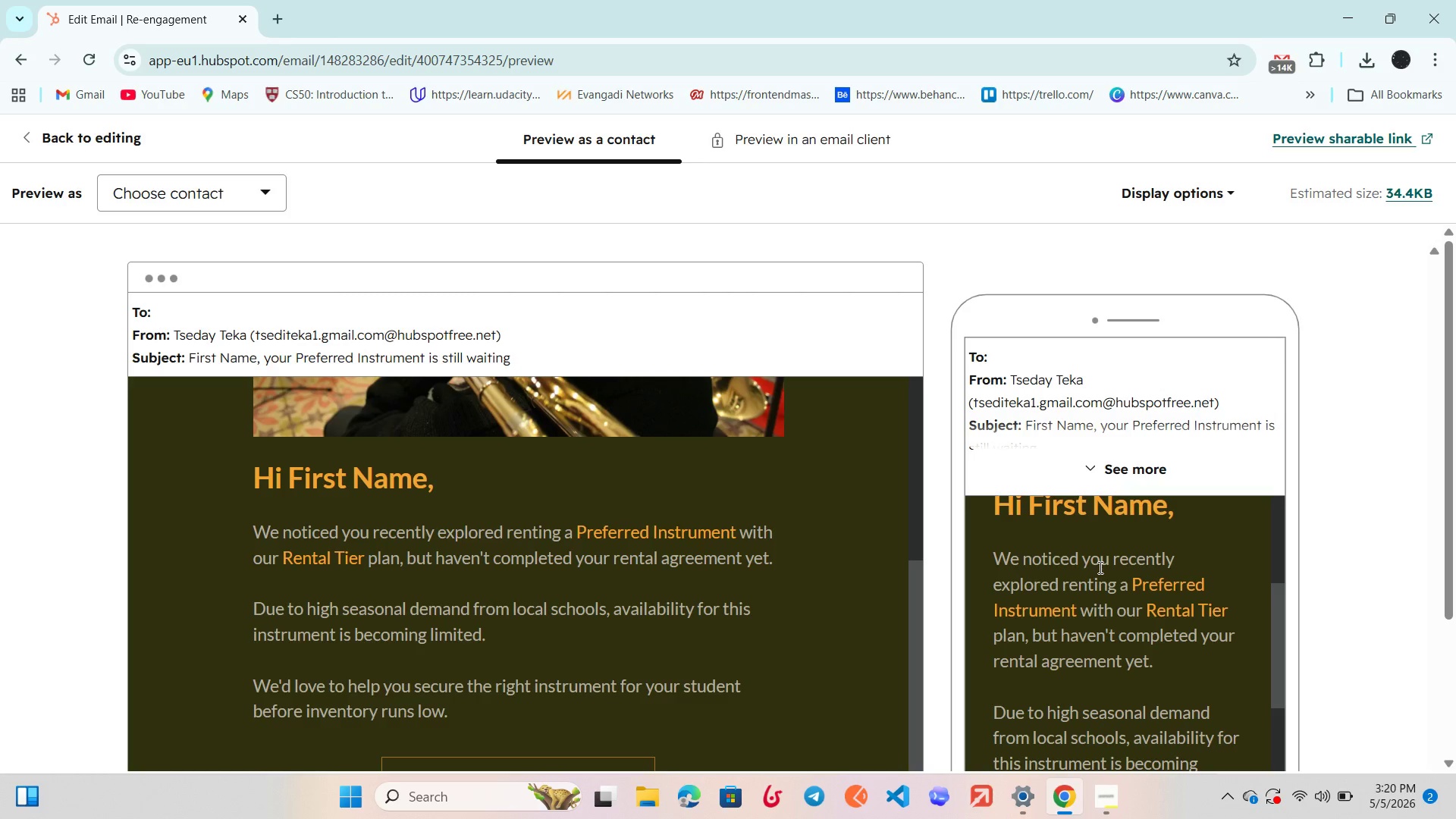 
scroll: coordinate [1171, 628], scroll_direction: down, amount: 4.0
 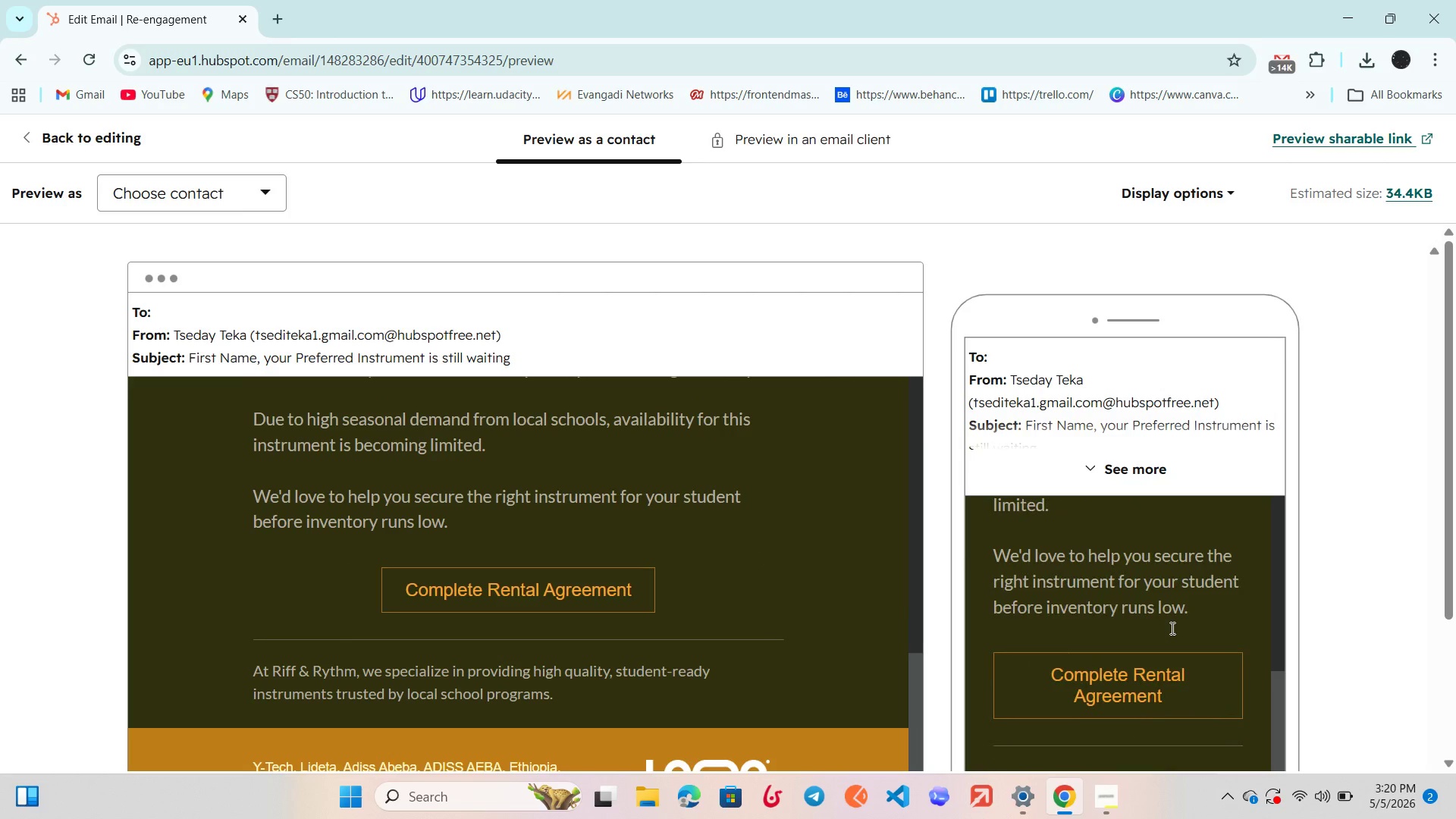 
wait(31.29)
 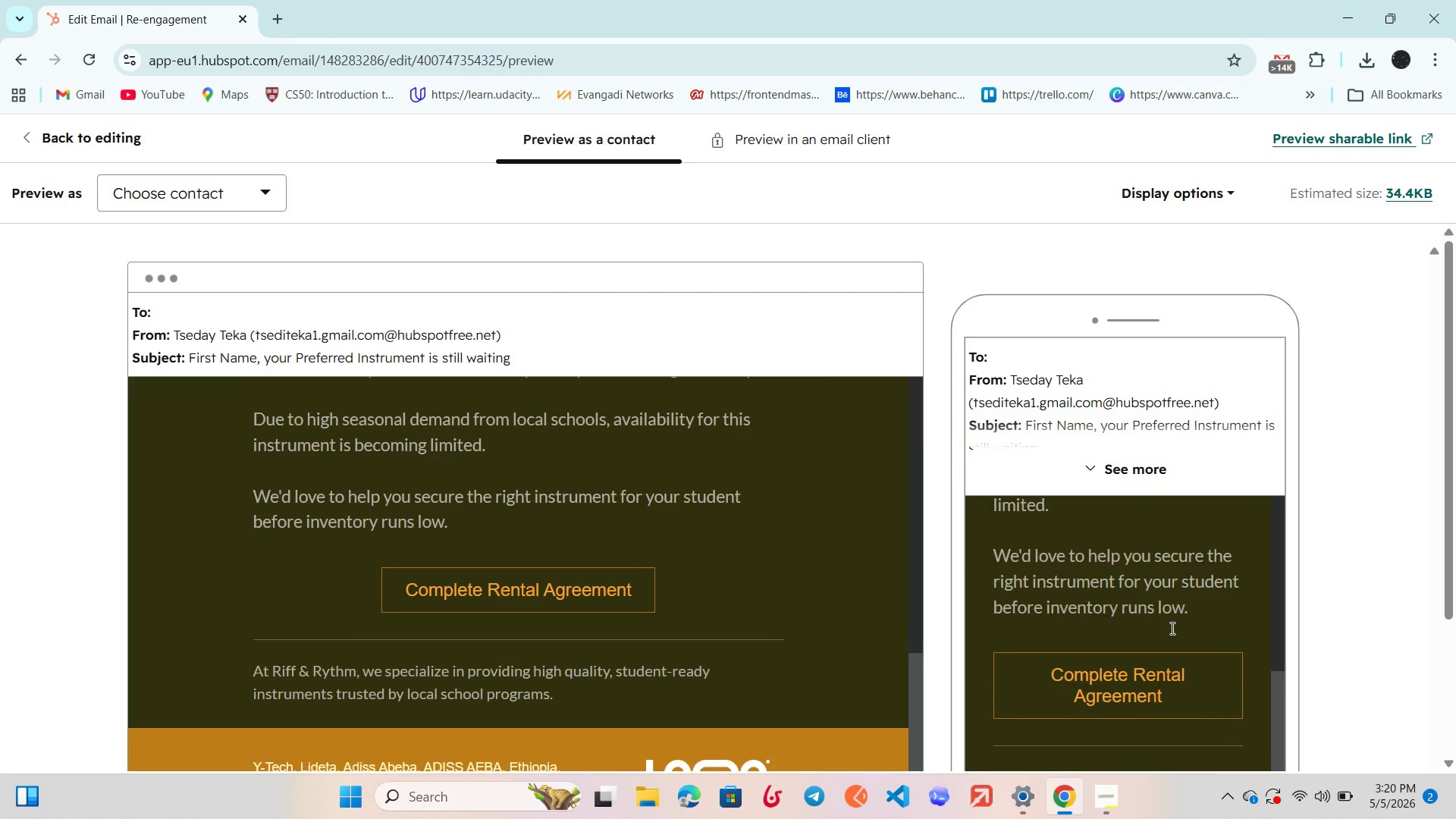 
scroll: coordinate [689, 539], scroll_direction: up, amount: 3.0
 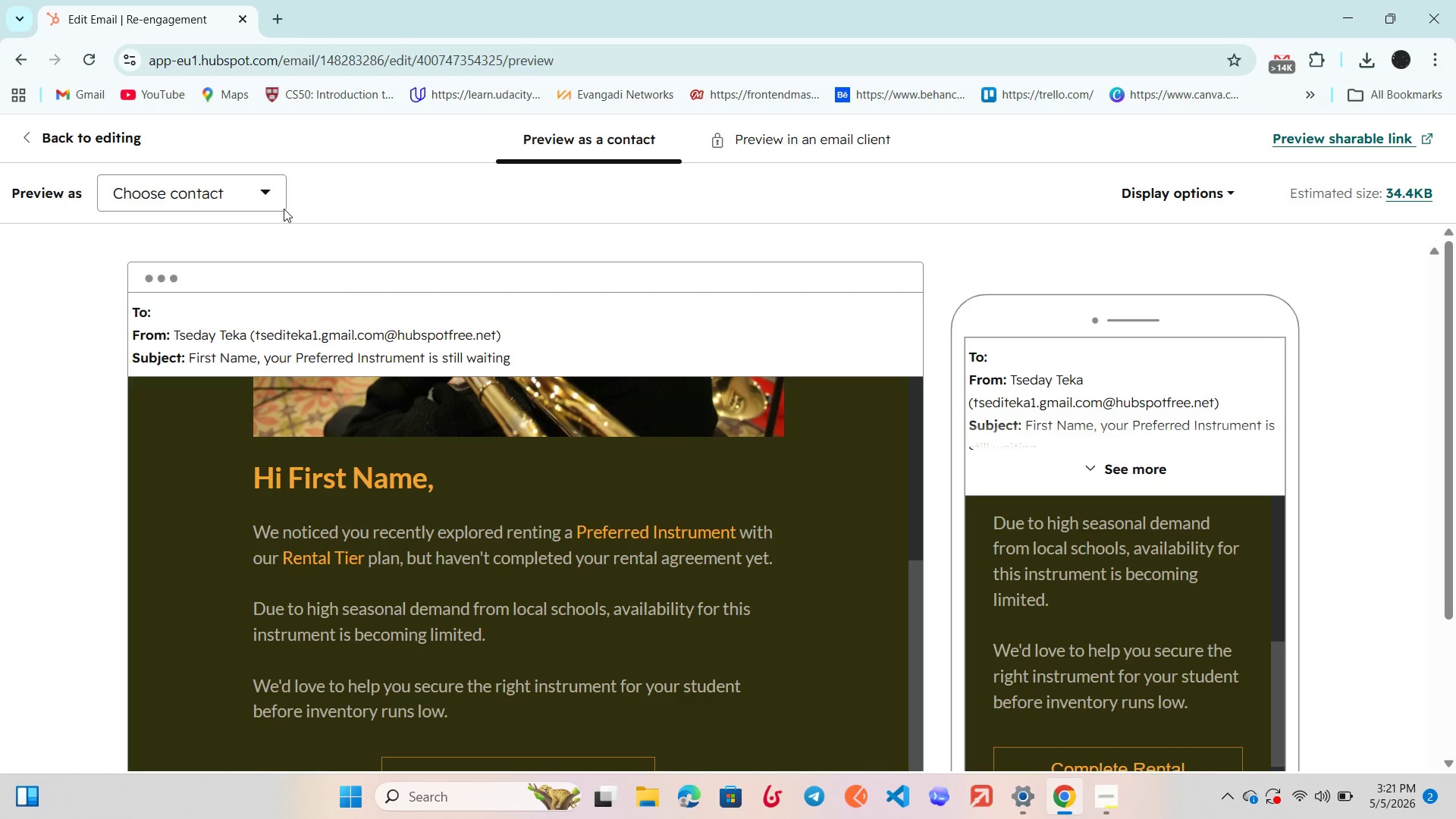 
wait(22.46)
 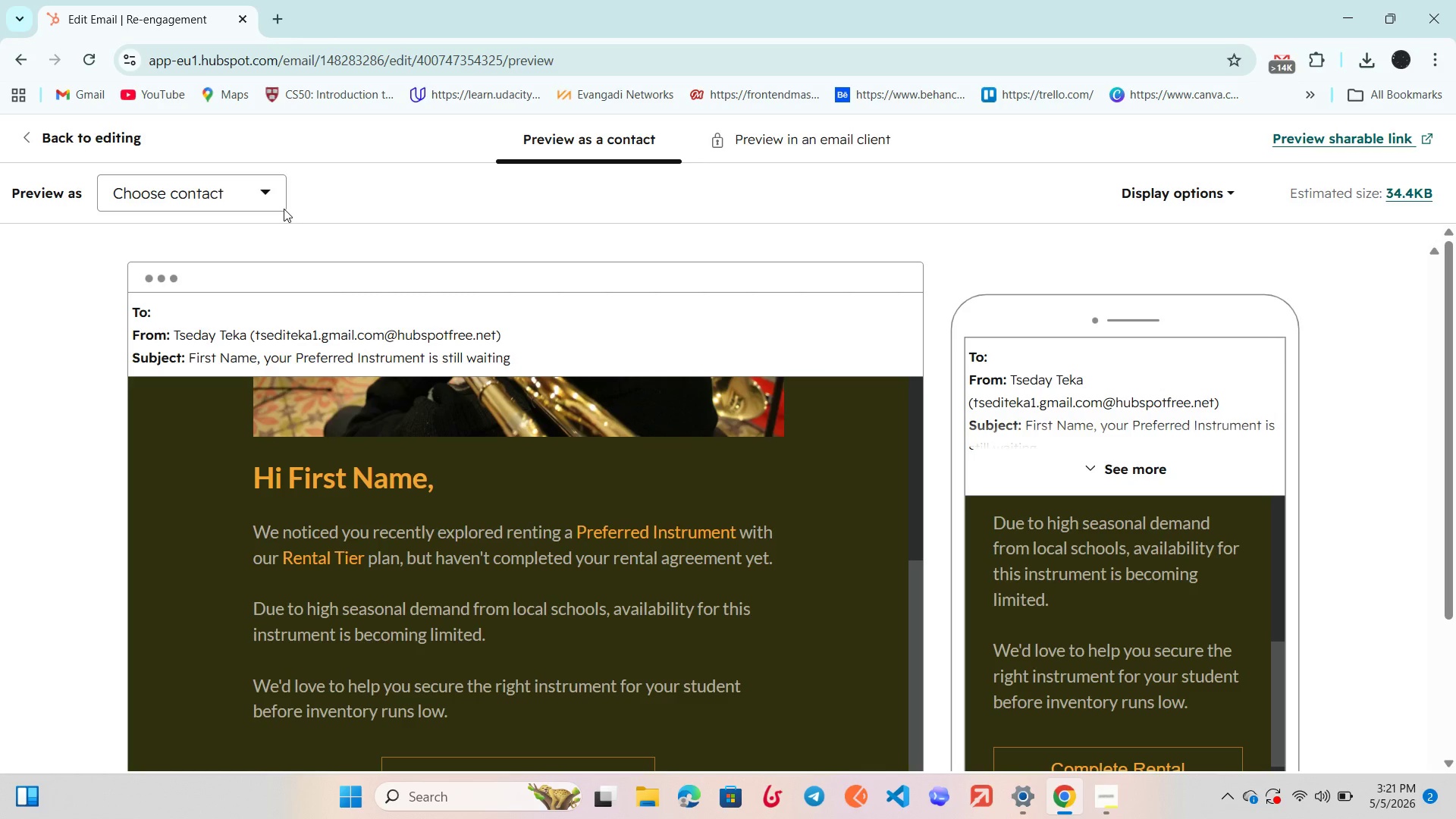 
left_click([101, 138])
 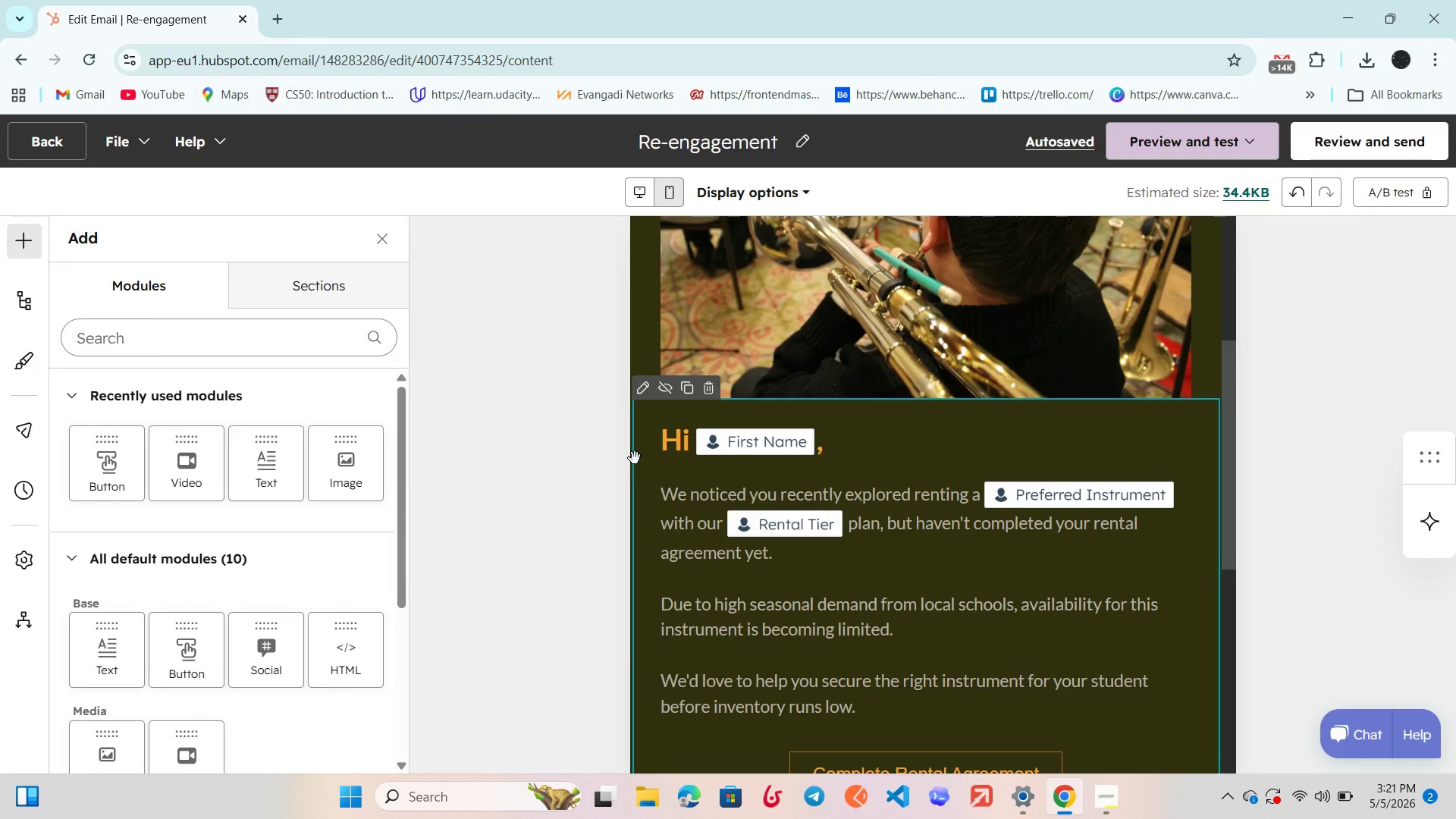 
scroll: coordinate [635, 458], scroll_direction: up, amount: 1.0
 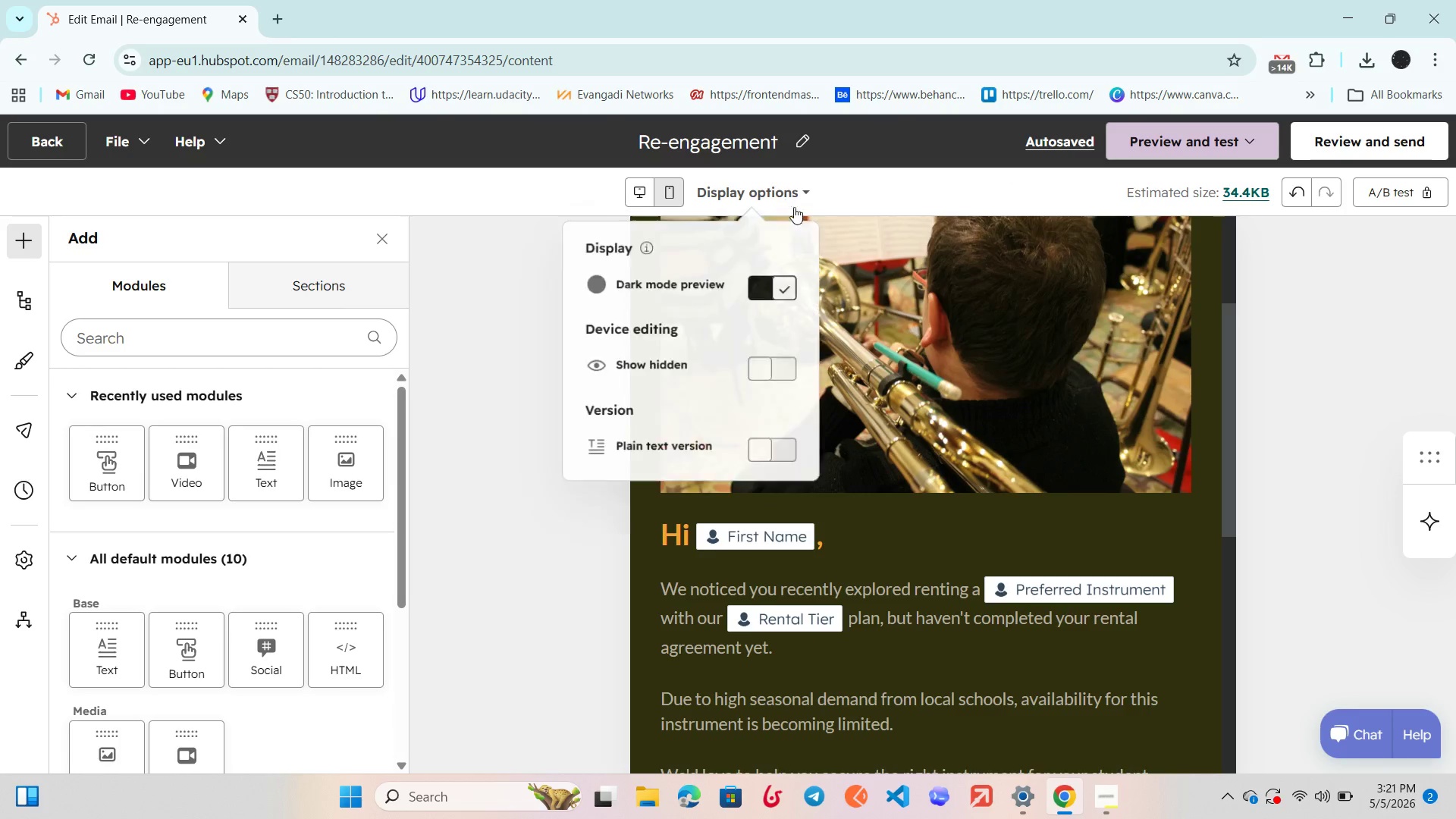 
left_click([780, 295])
 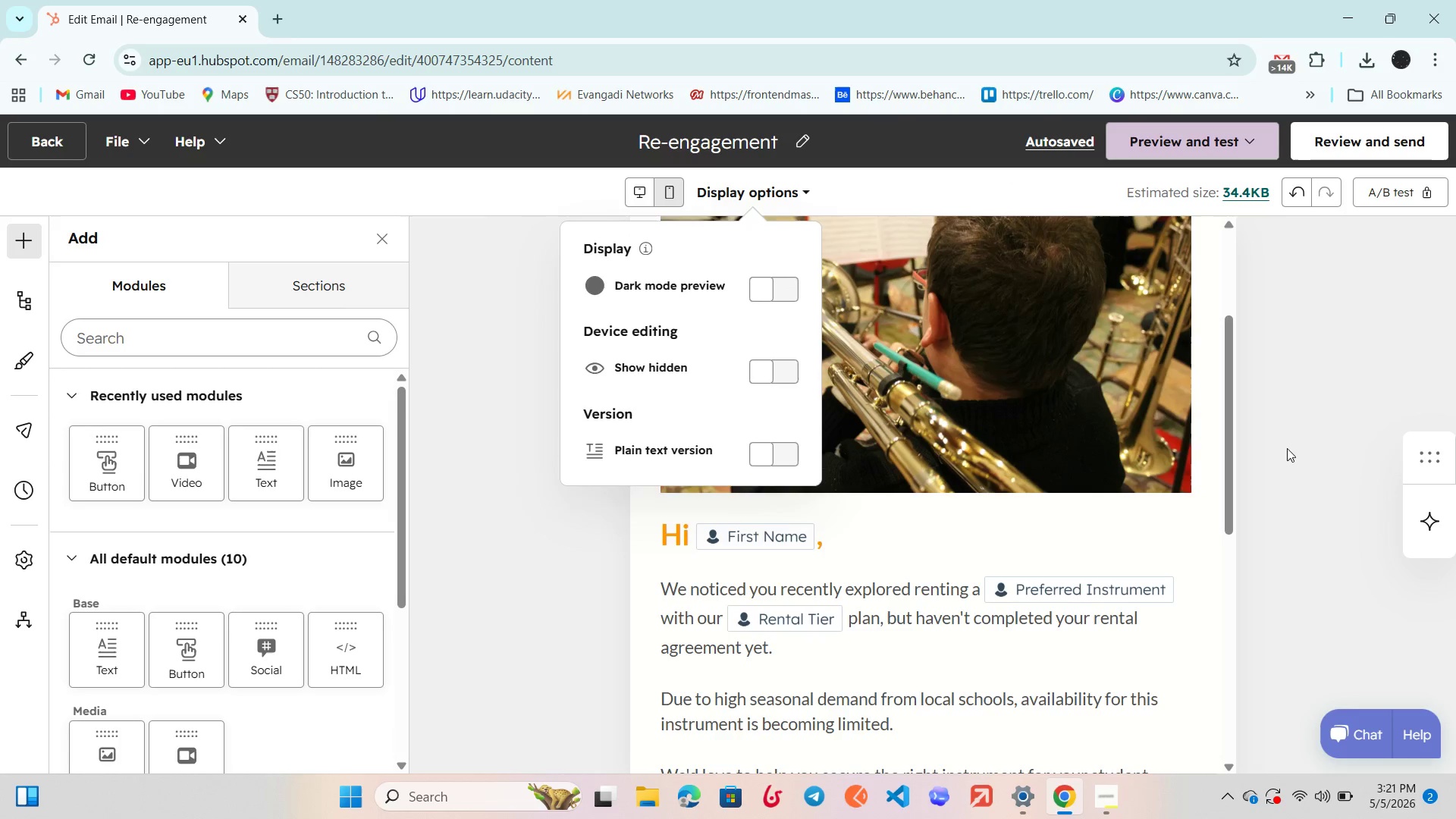 
left_click([1287, 448])
 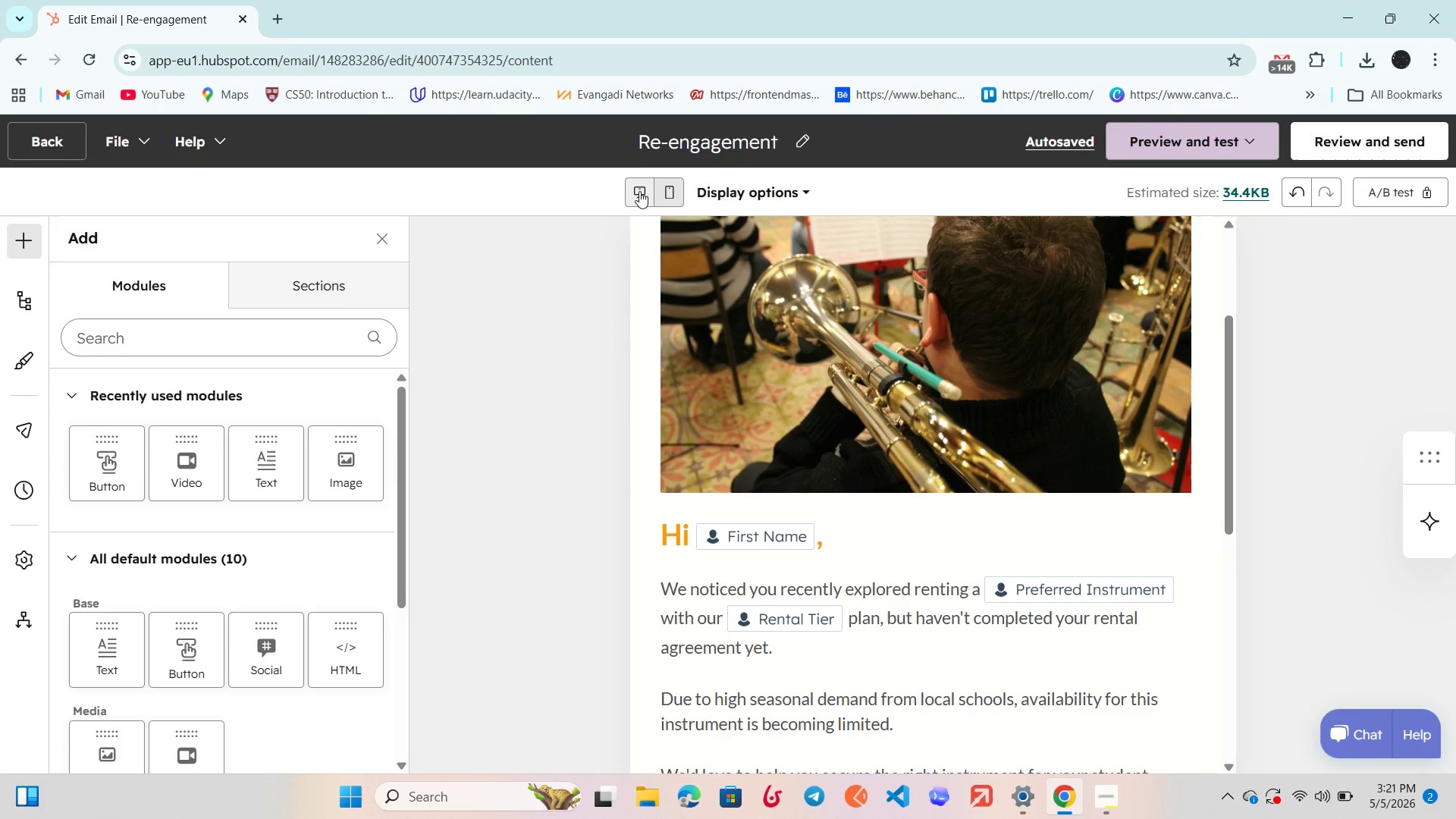 
left_click([639, 192])
 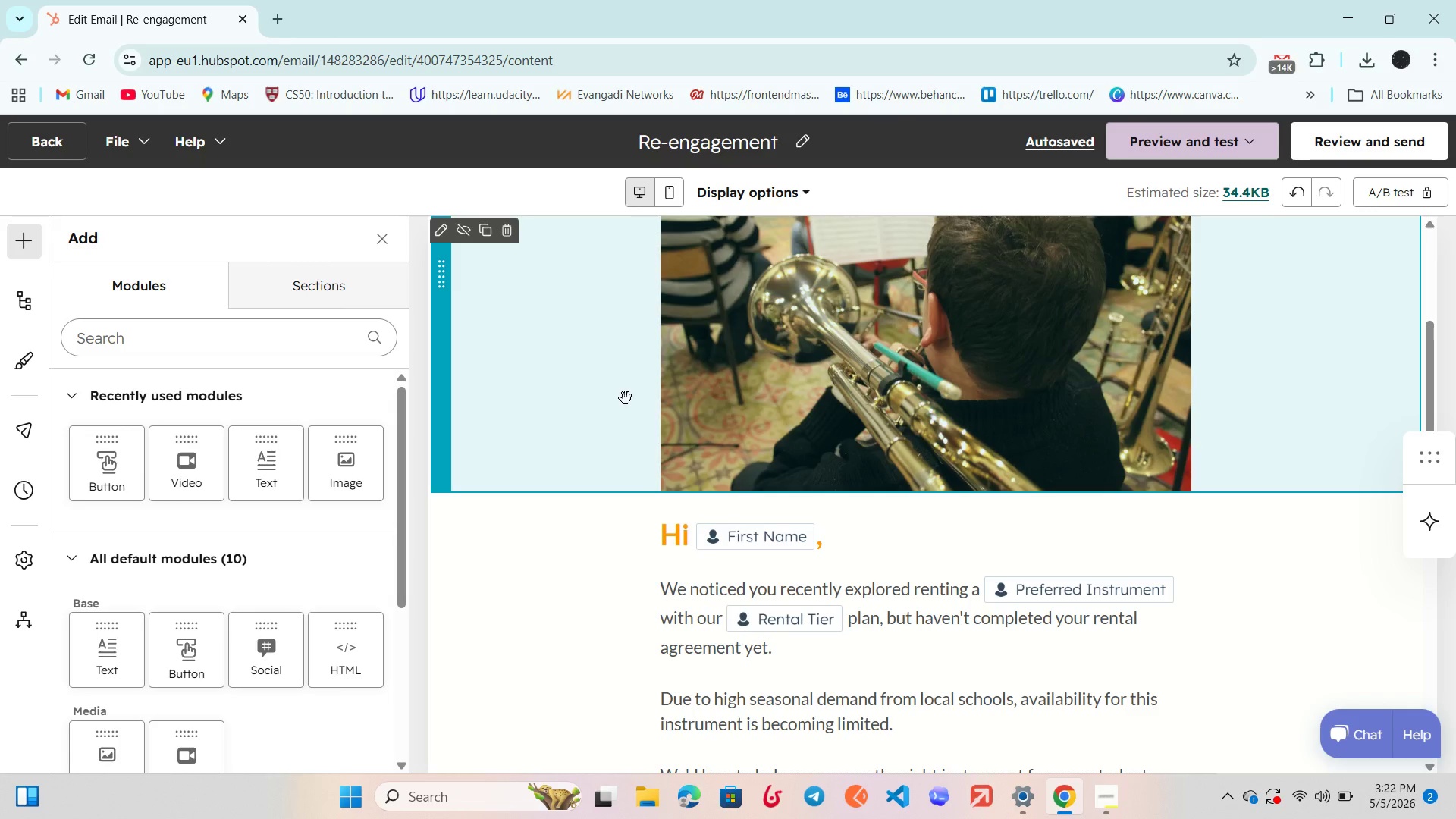 
wait(53.3)
 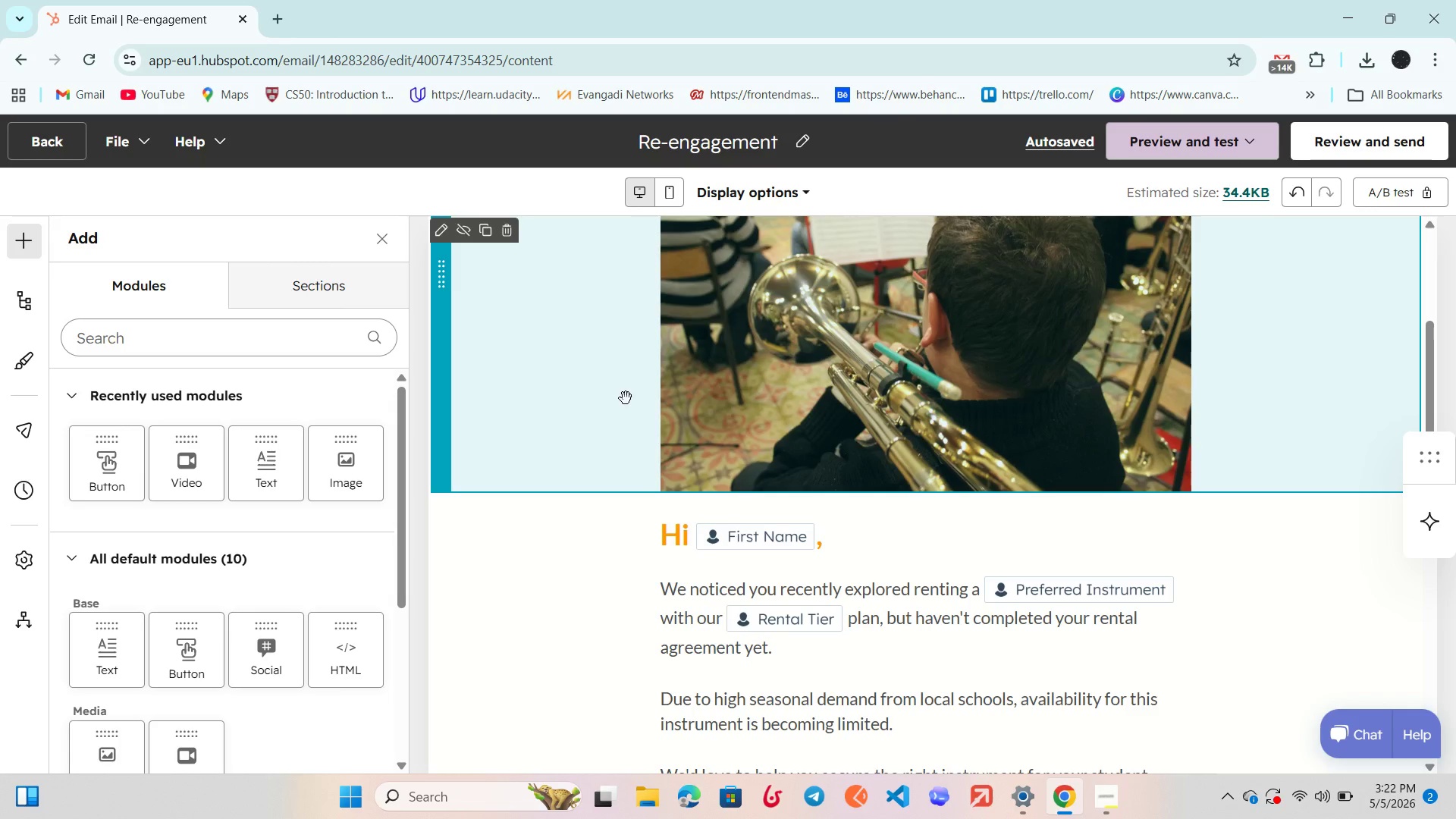 
scroll: coordinate [623, 399], scroll_direction: none, amount: 0.0
 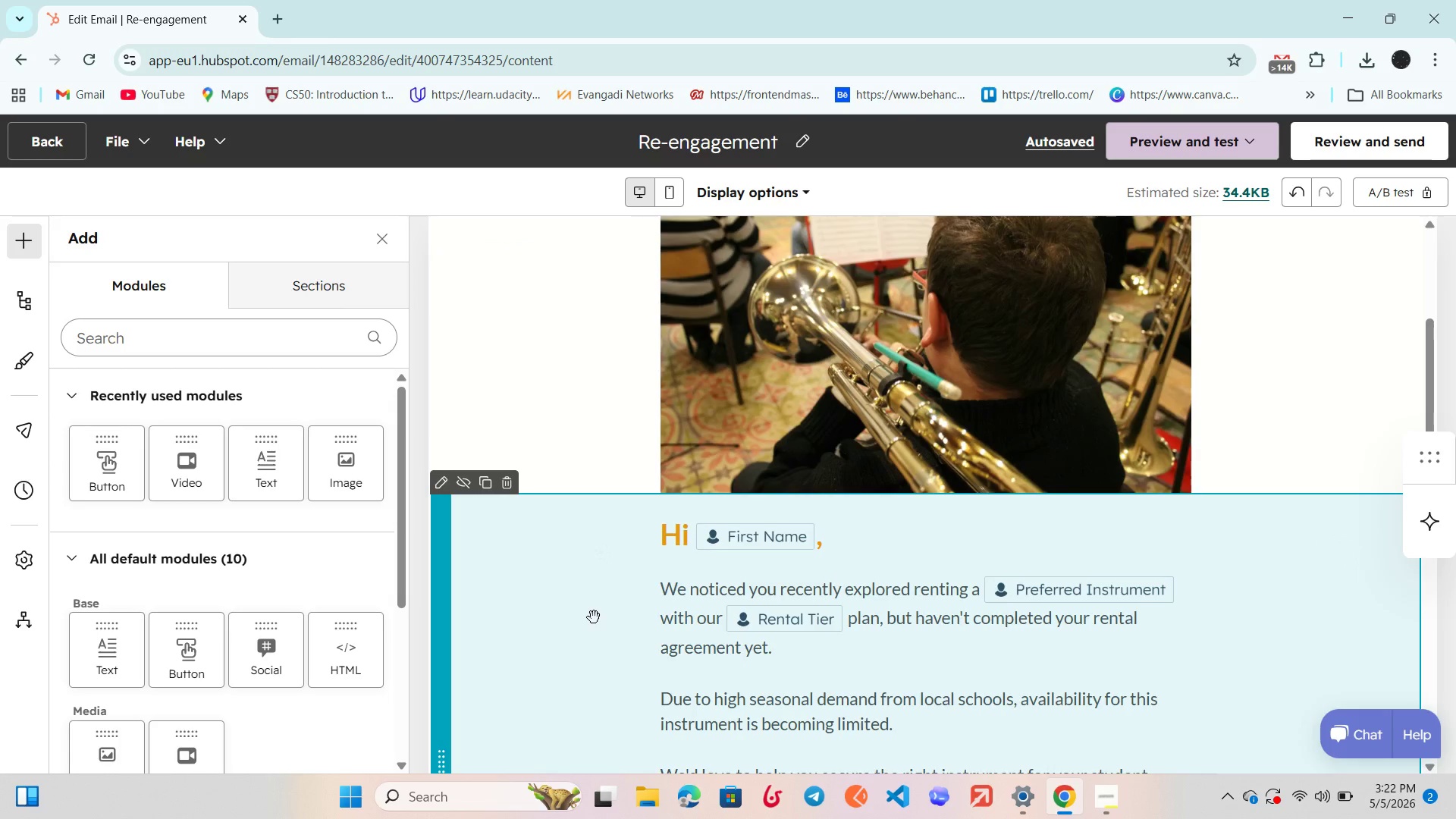 
left_click([594, 617])
 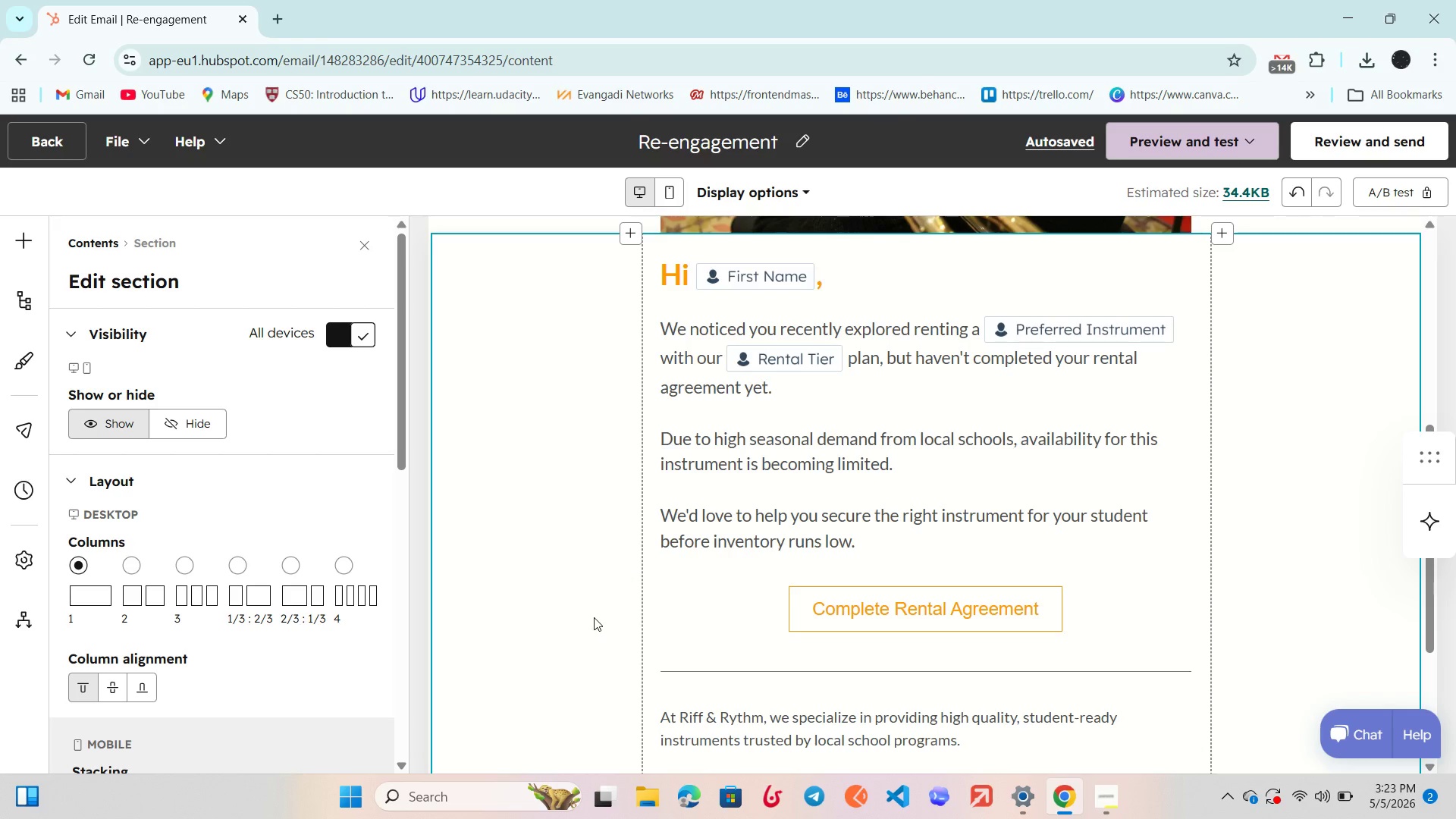 
wait(57.84)
 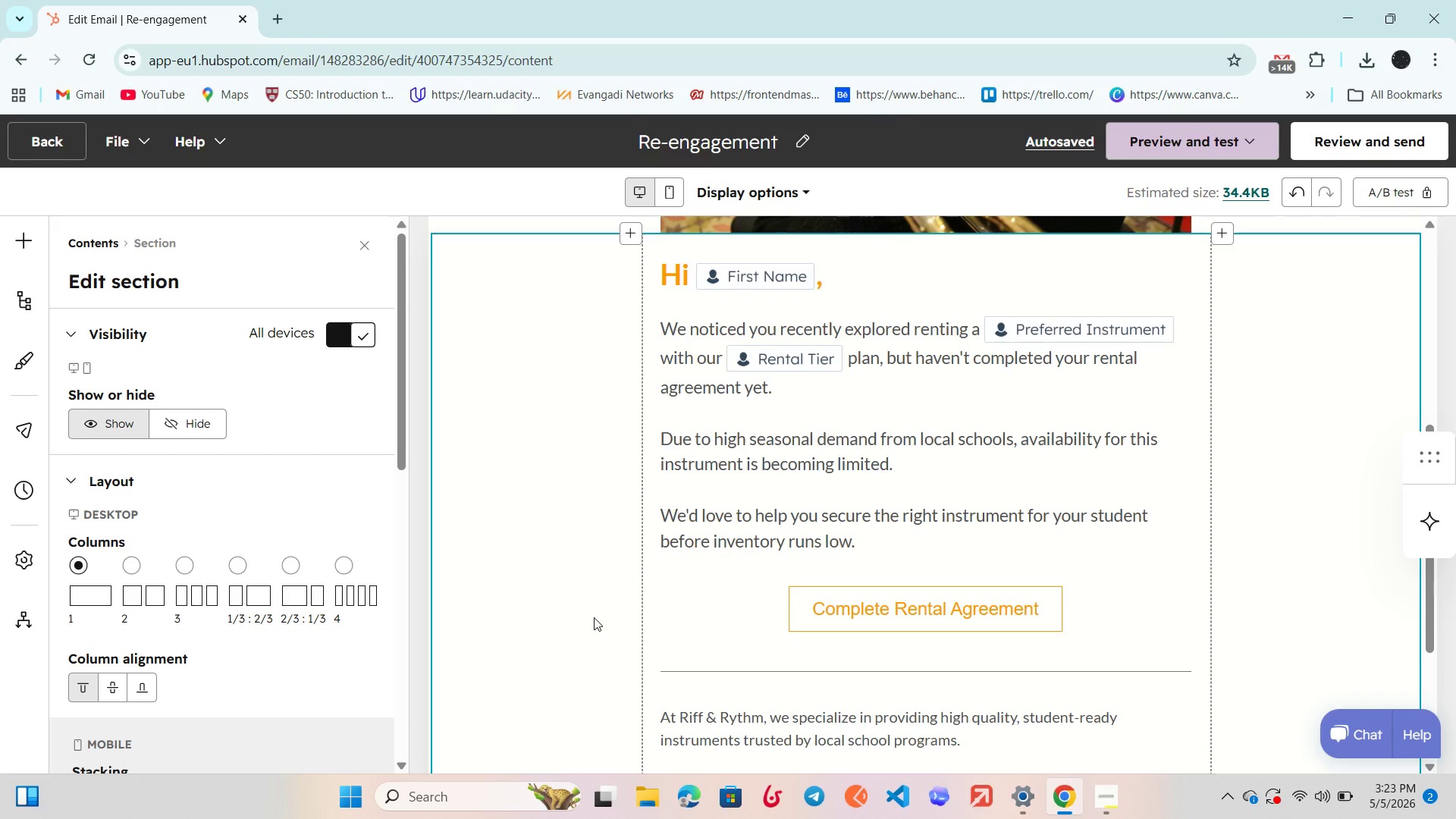 
left_click([61, 149])
 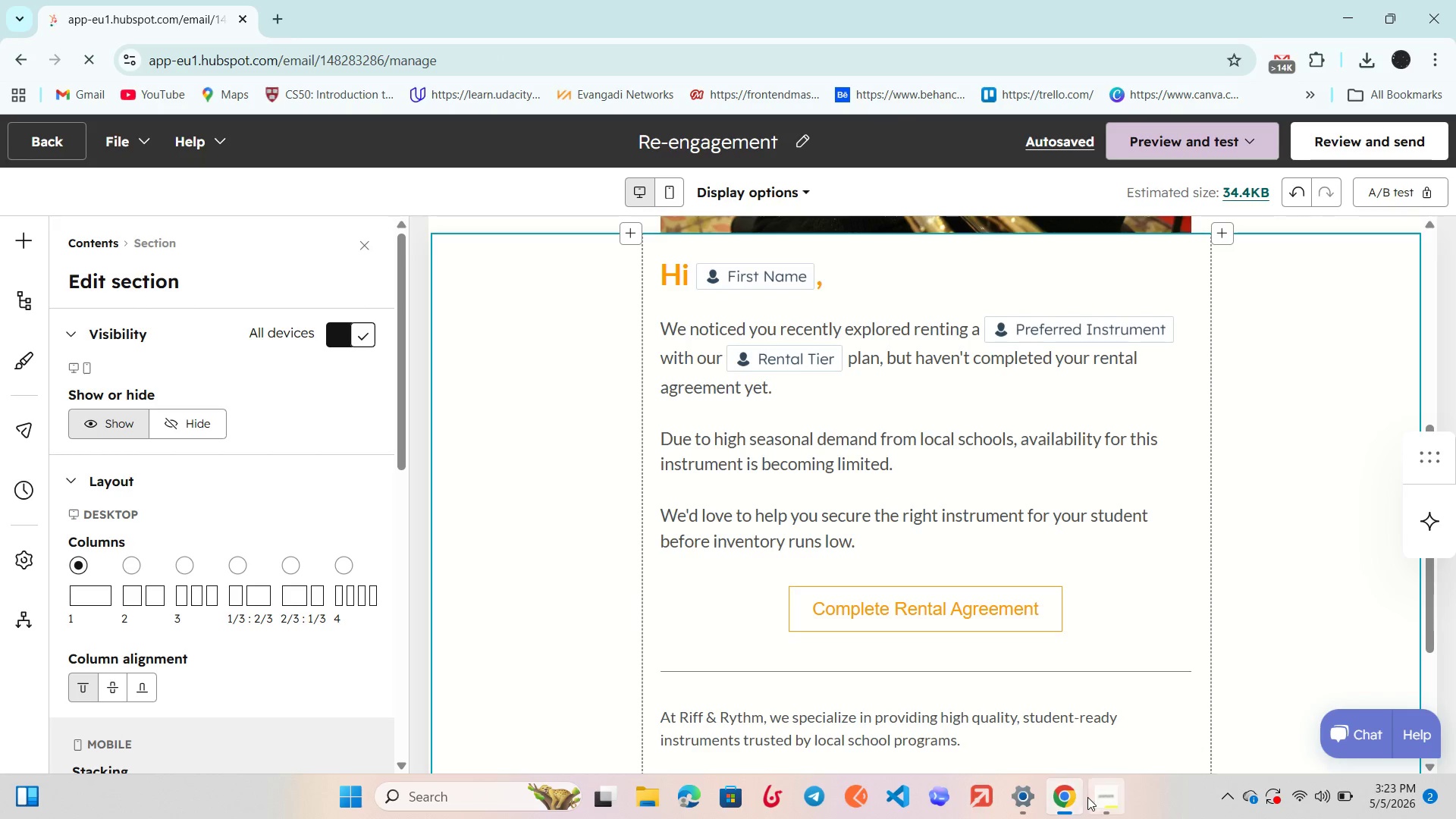 
left_click([1090, 798])